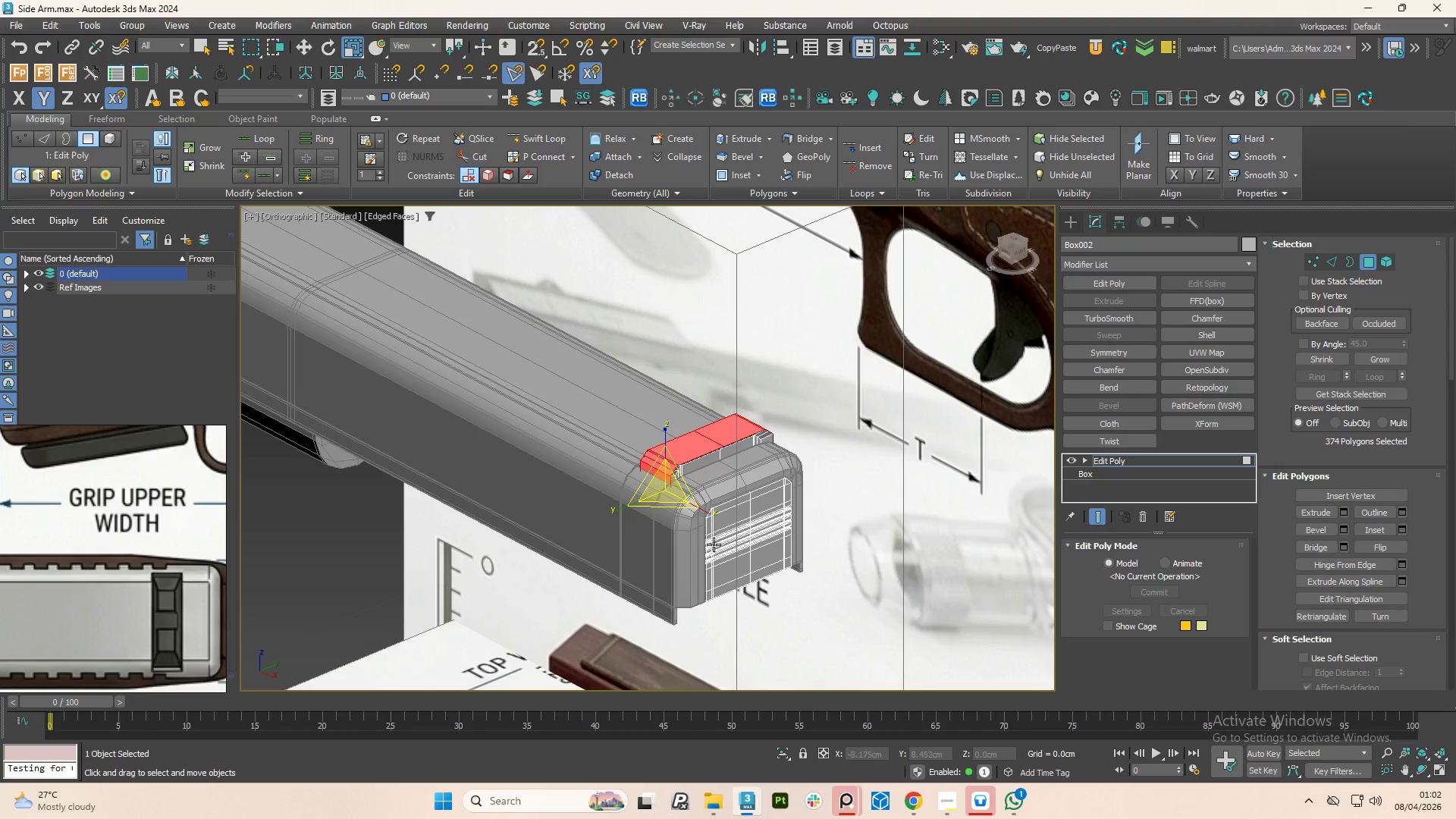 
hold_key(key=AltLeft, duration=1.22)
 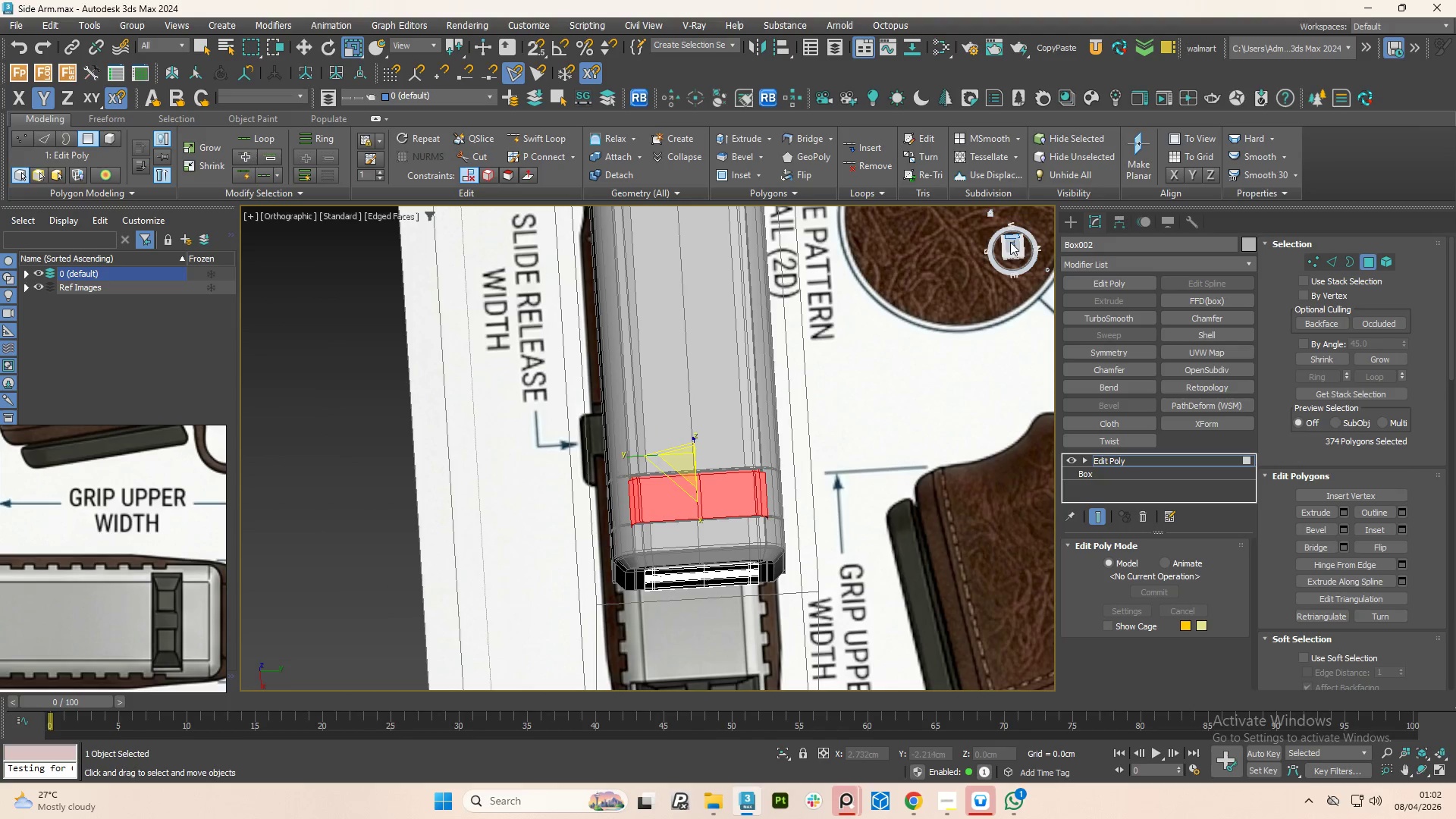 
left_click([1009, 246])
 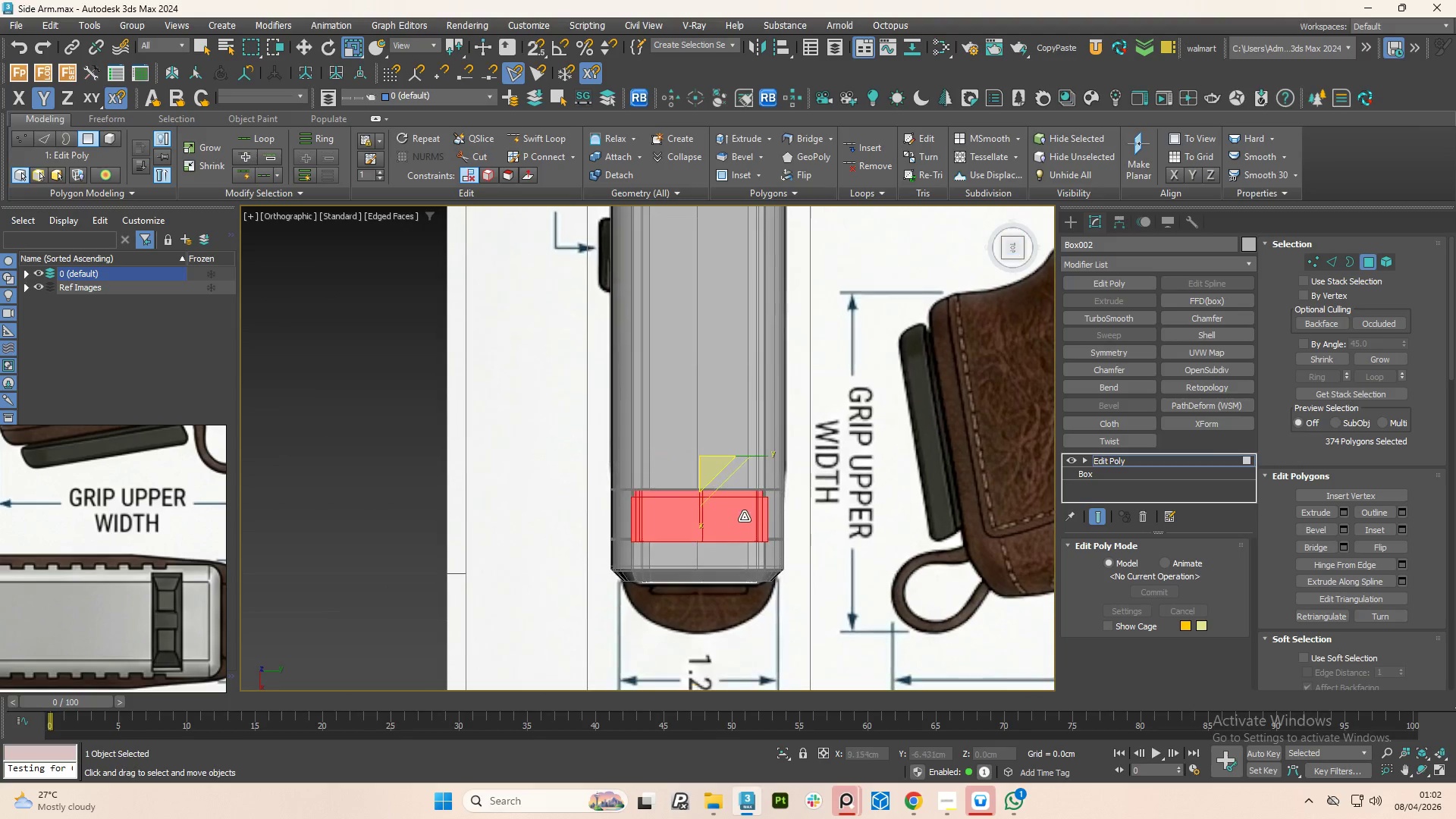 
scroll: coordinate [744, 516], scroll_direction: up, amount: 2.0
 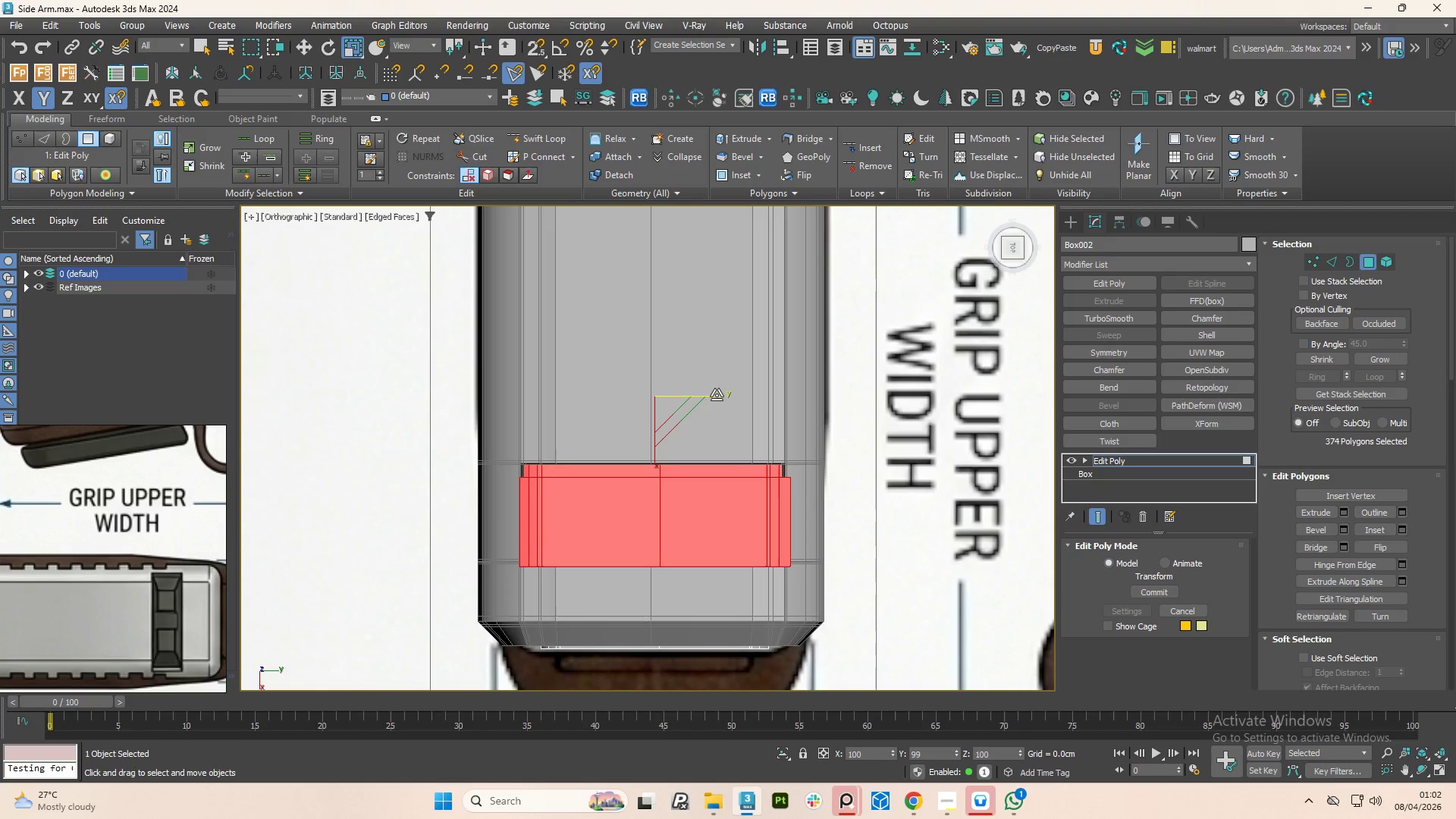 
wait(8.32)
 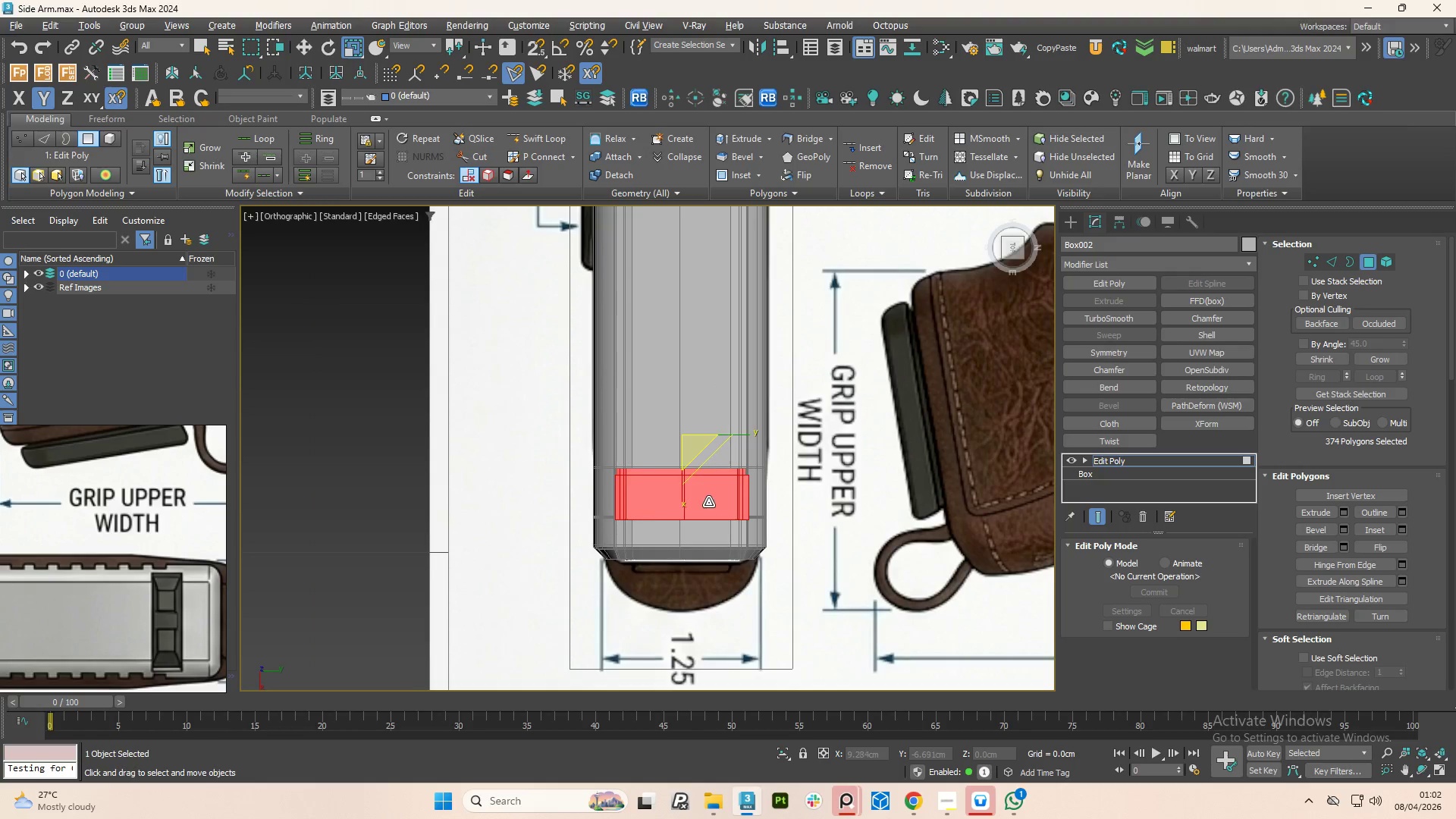 
hold_key(key=AltLeft, duration=1.5)
 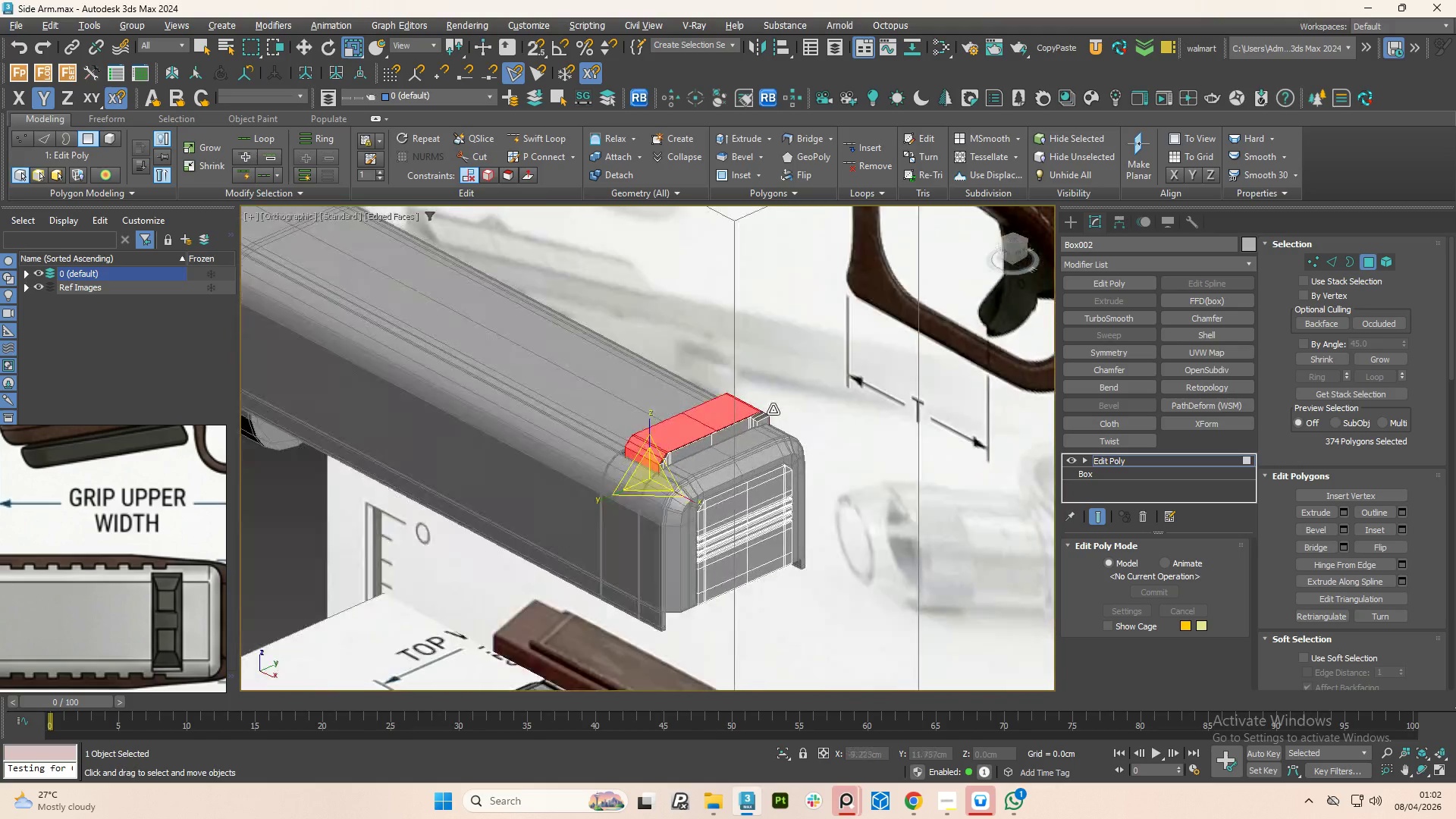 
scroll: coordinate [709, 482], scroll_direction: down, amount: 2.0
 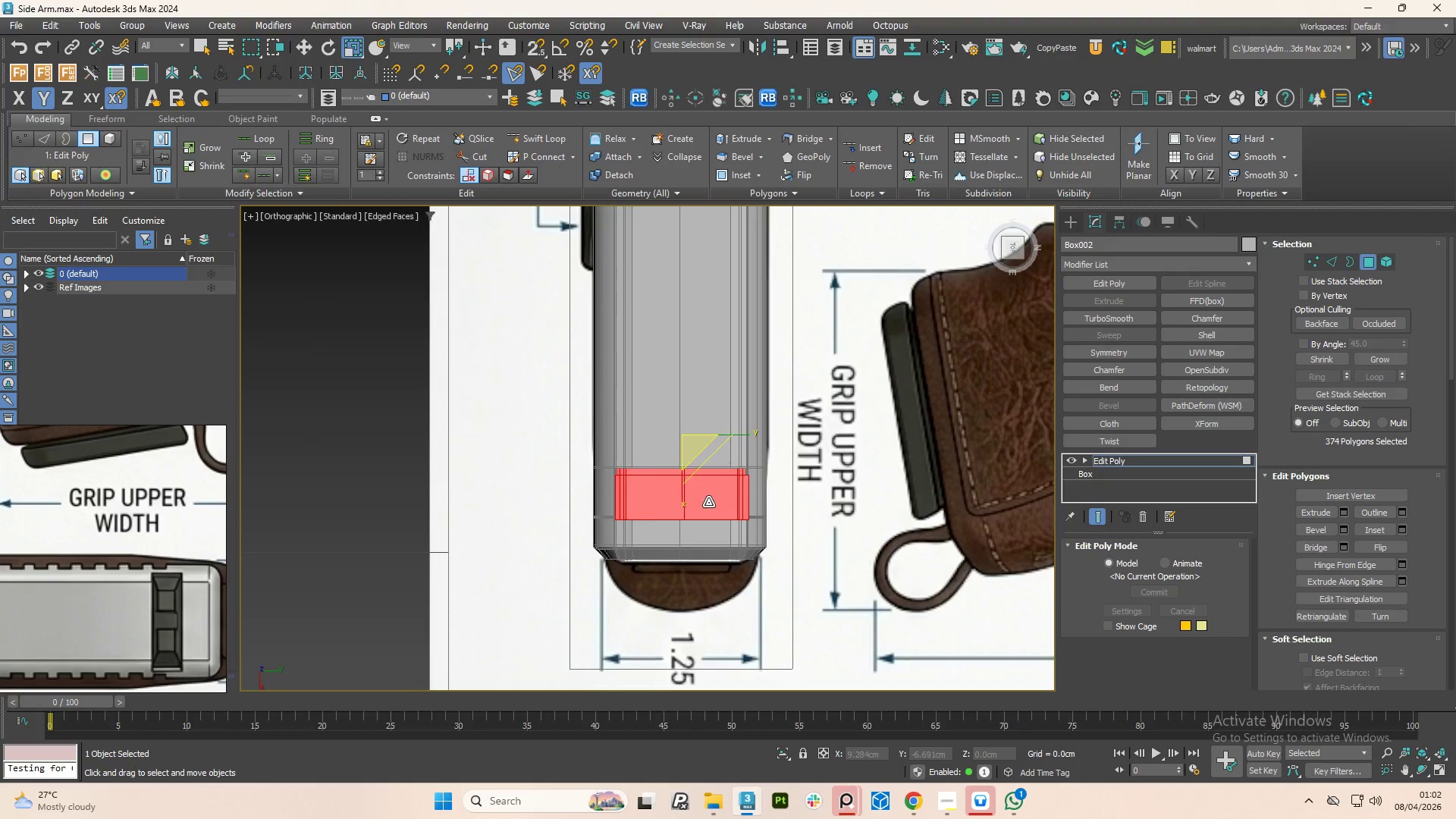 
scroll: coordinate [836, 410], scroll_direction: up, amount: 1.0
 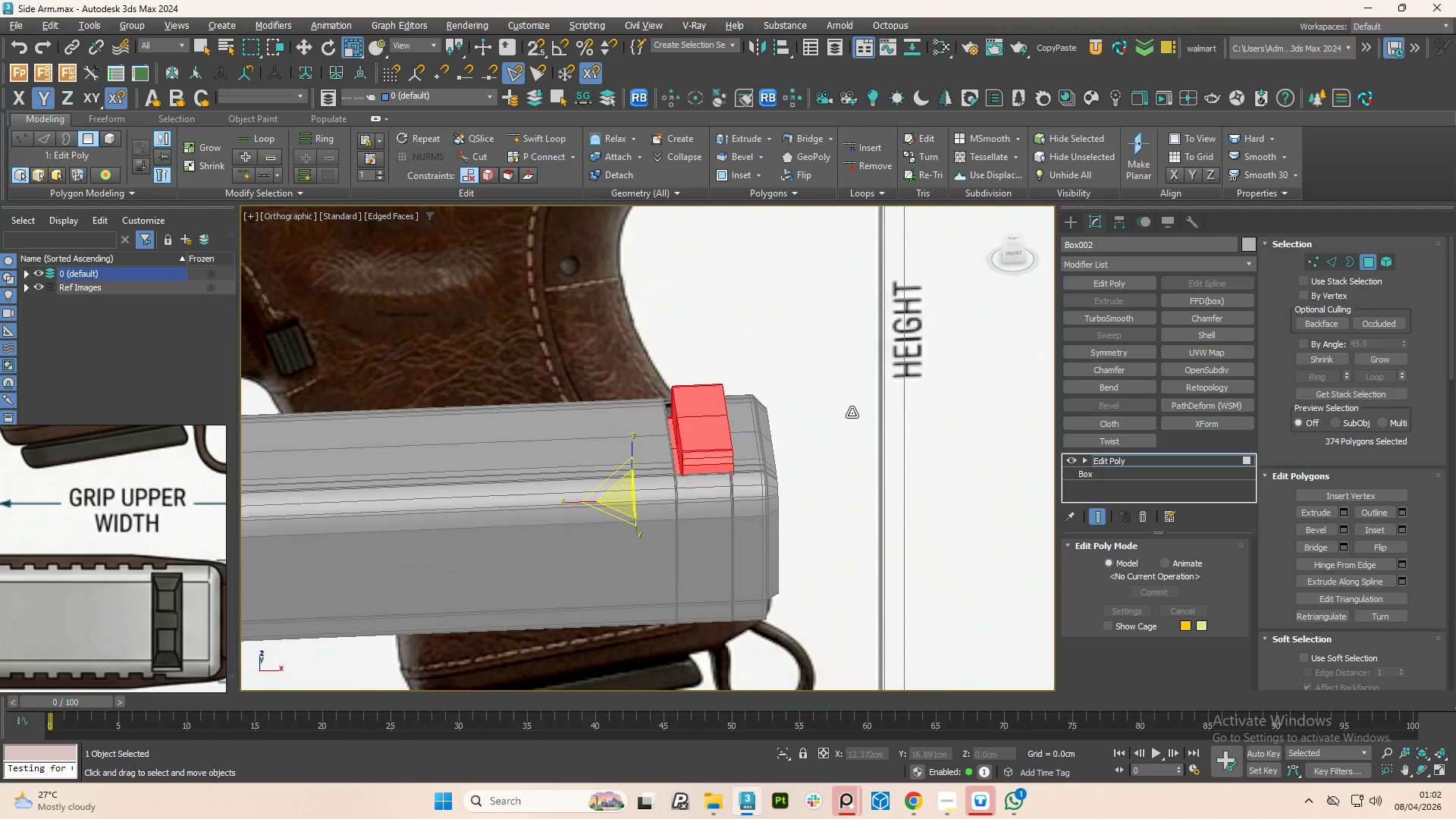 
hold_key(key=AltLeft, duration=1.51)
 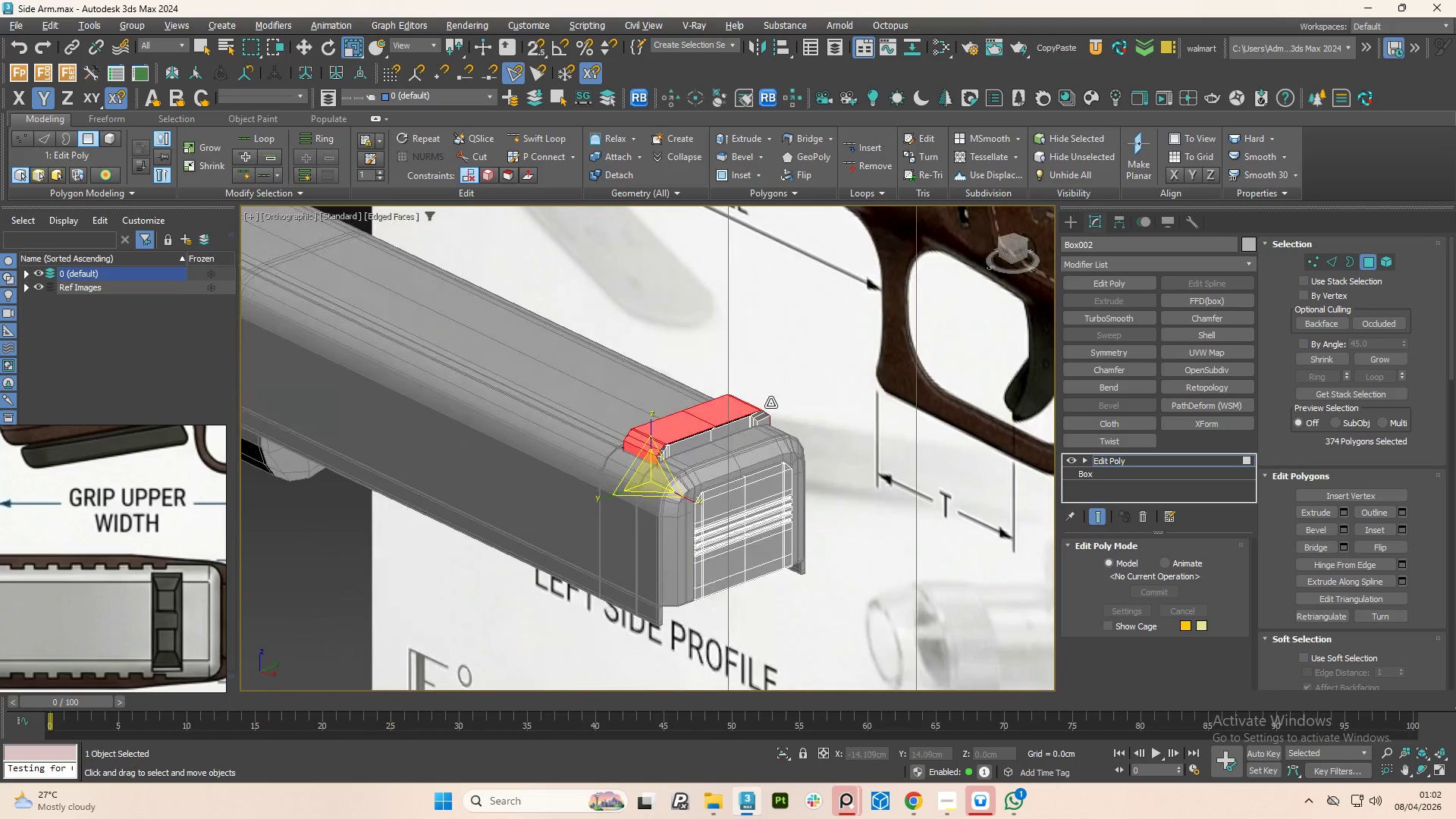 
hold_key(key=AltLeft, duration=1.34)
 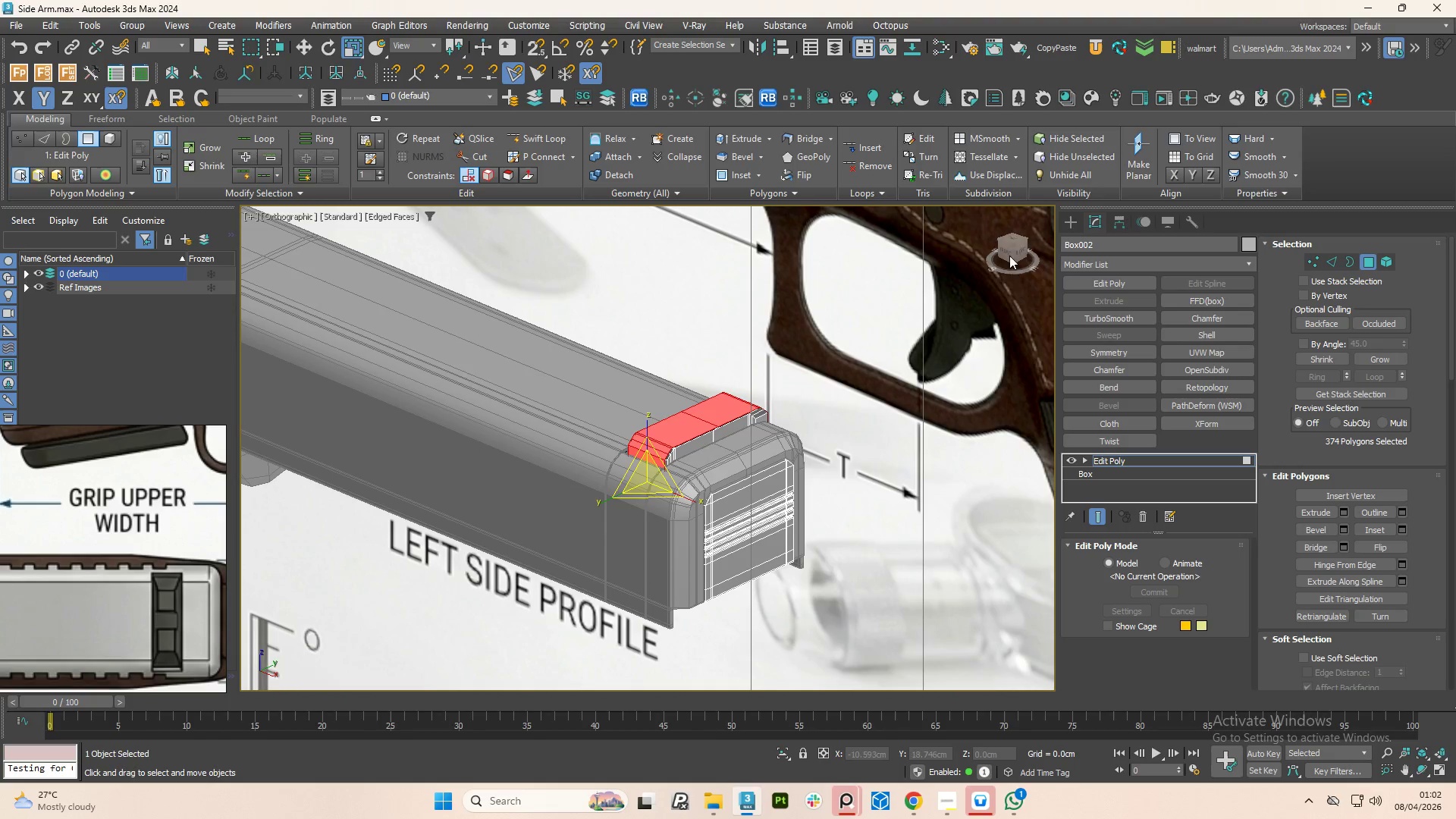 
left_click([1007, 253])
 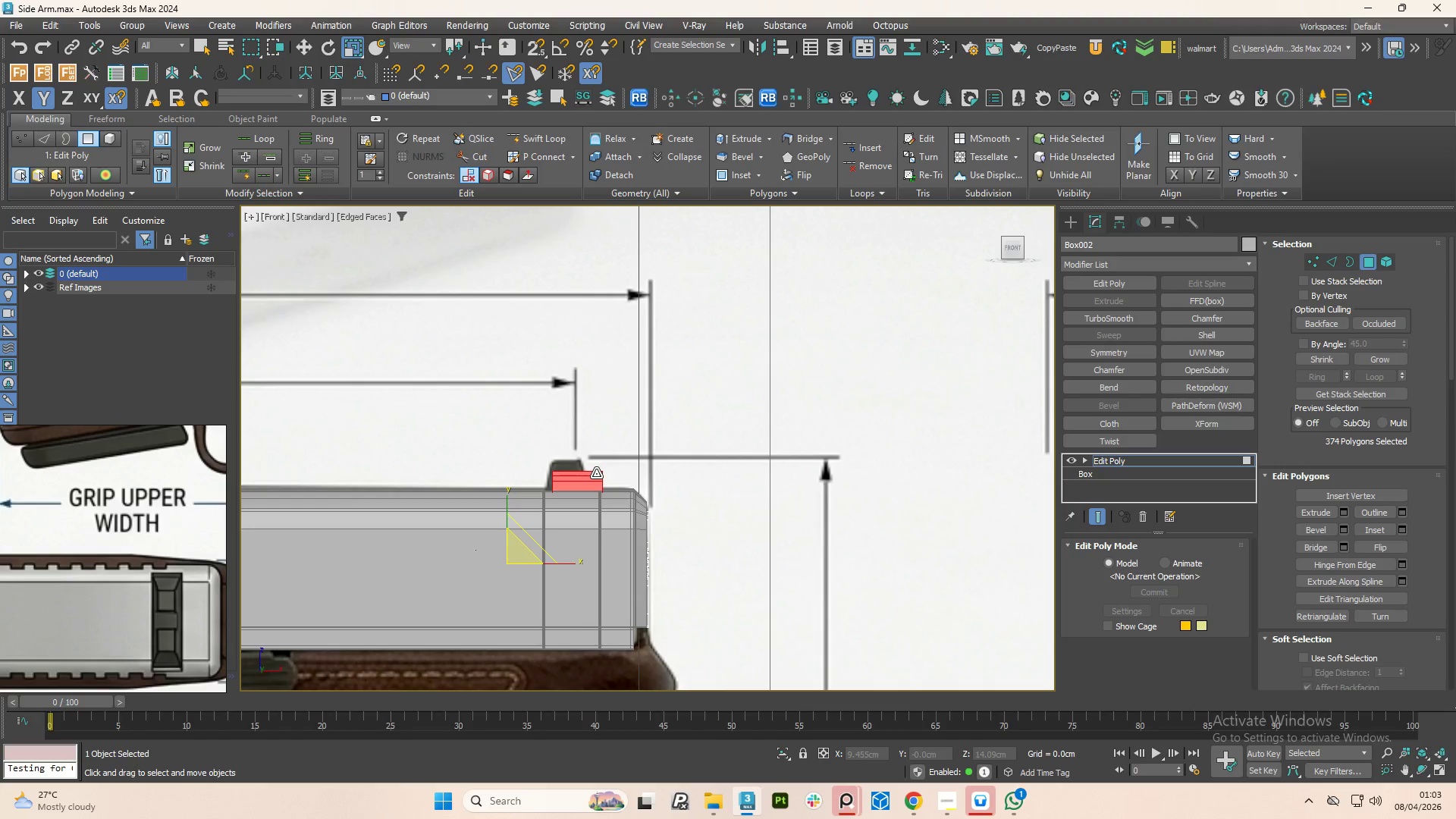 
key(W)
 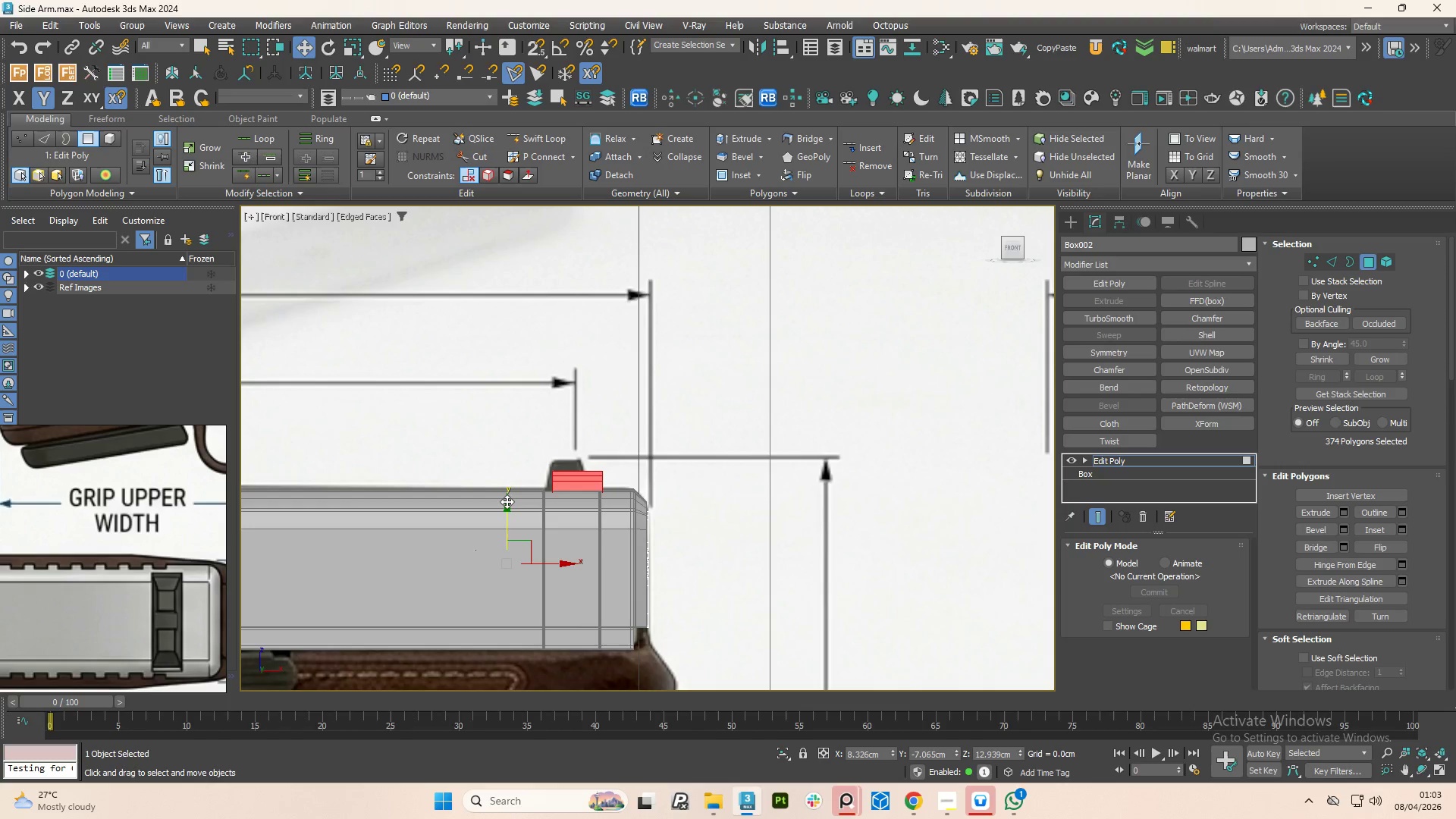 
left_click_drag(start_coordinate=[507, 501], to_coordinate=[509, 490])
 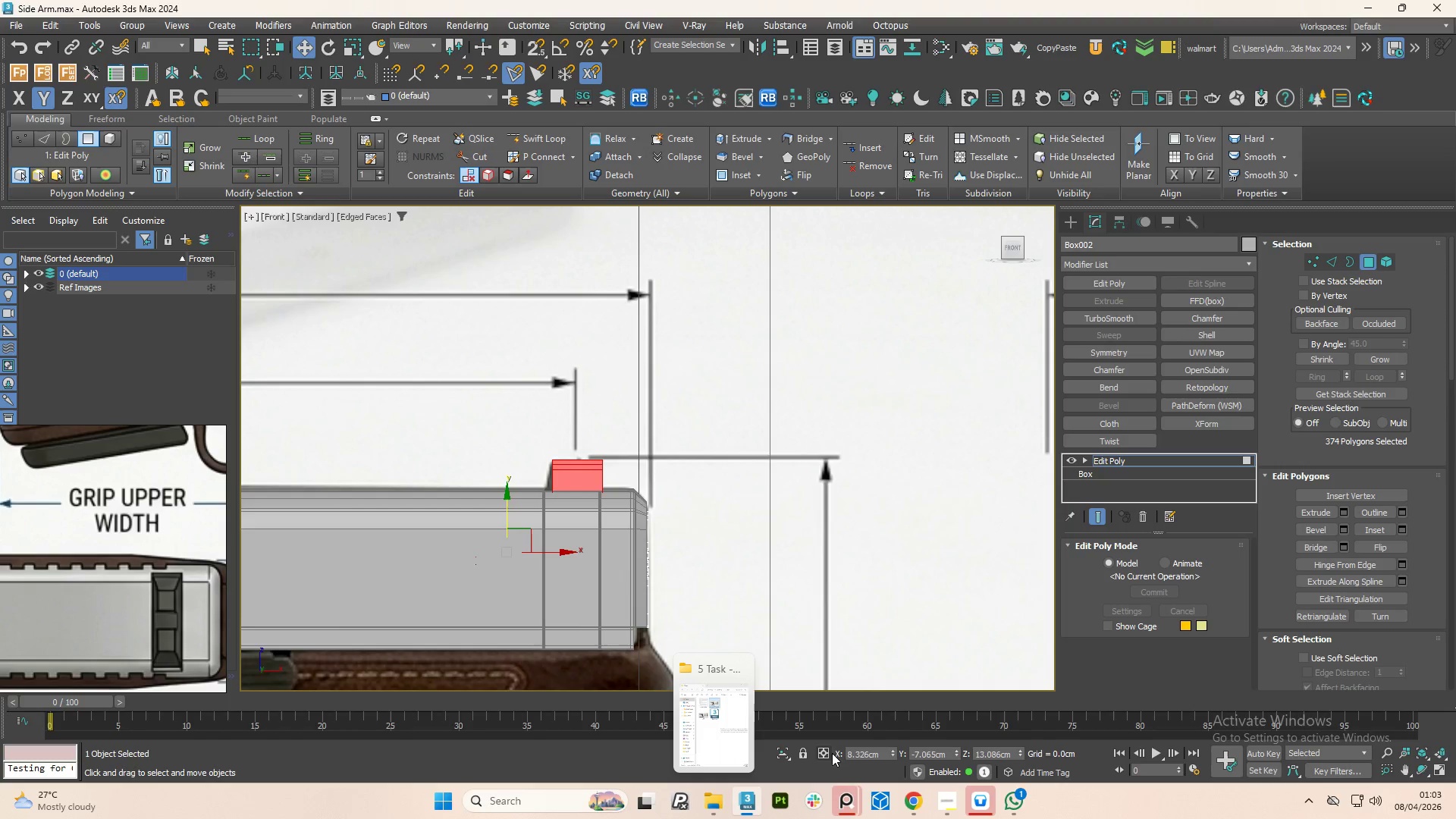 
left_click([779, 757])
 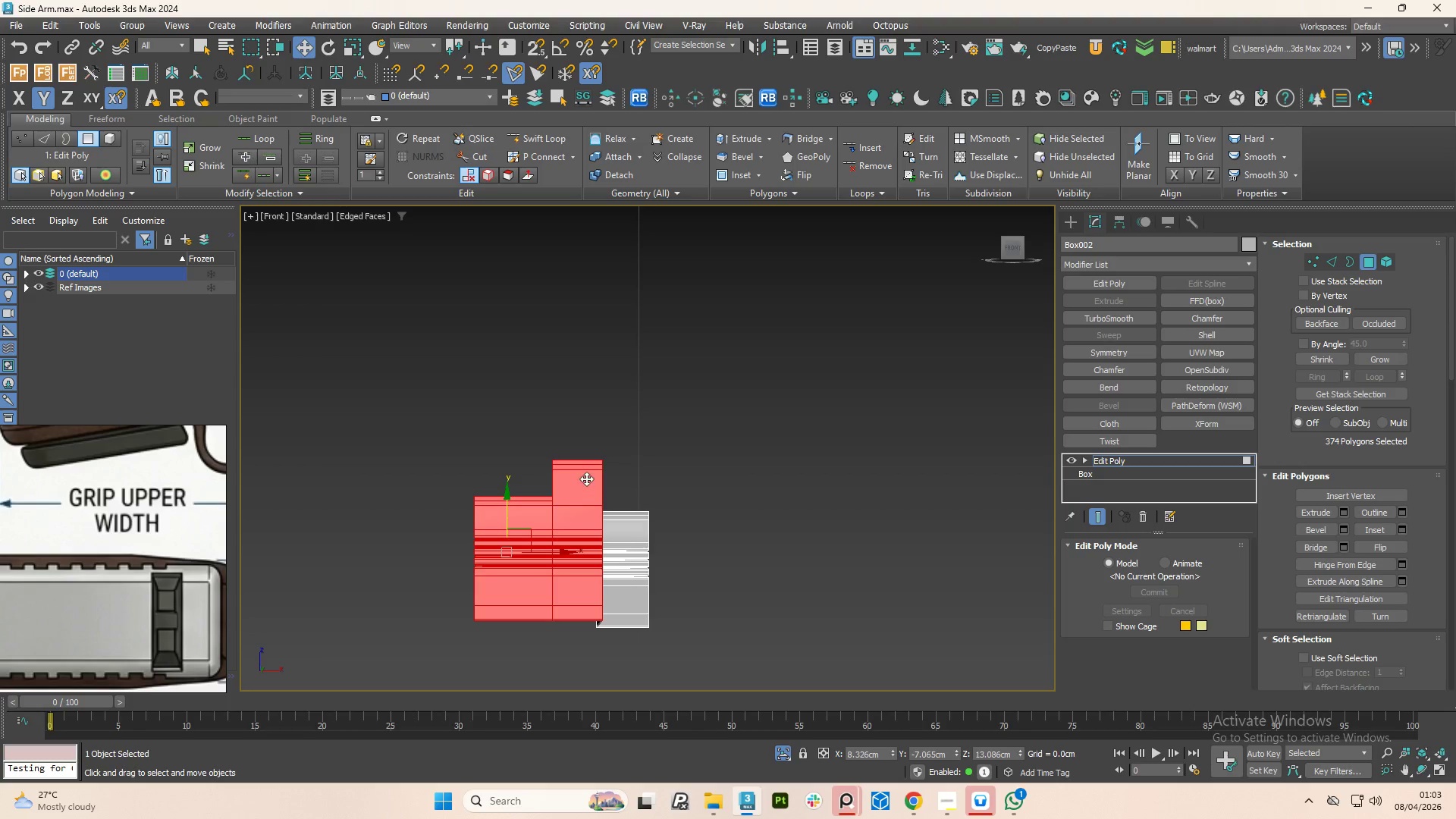 
scroll: coordinate [586, 479], scroll_direction: up, amount: 1.0
 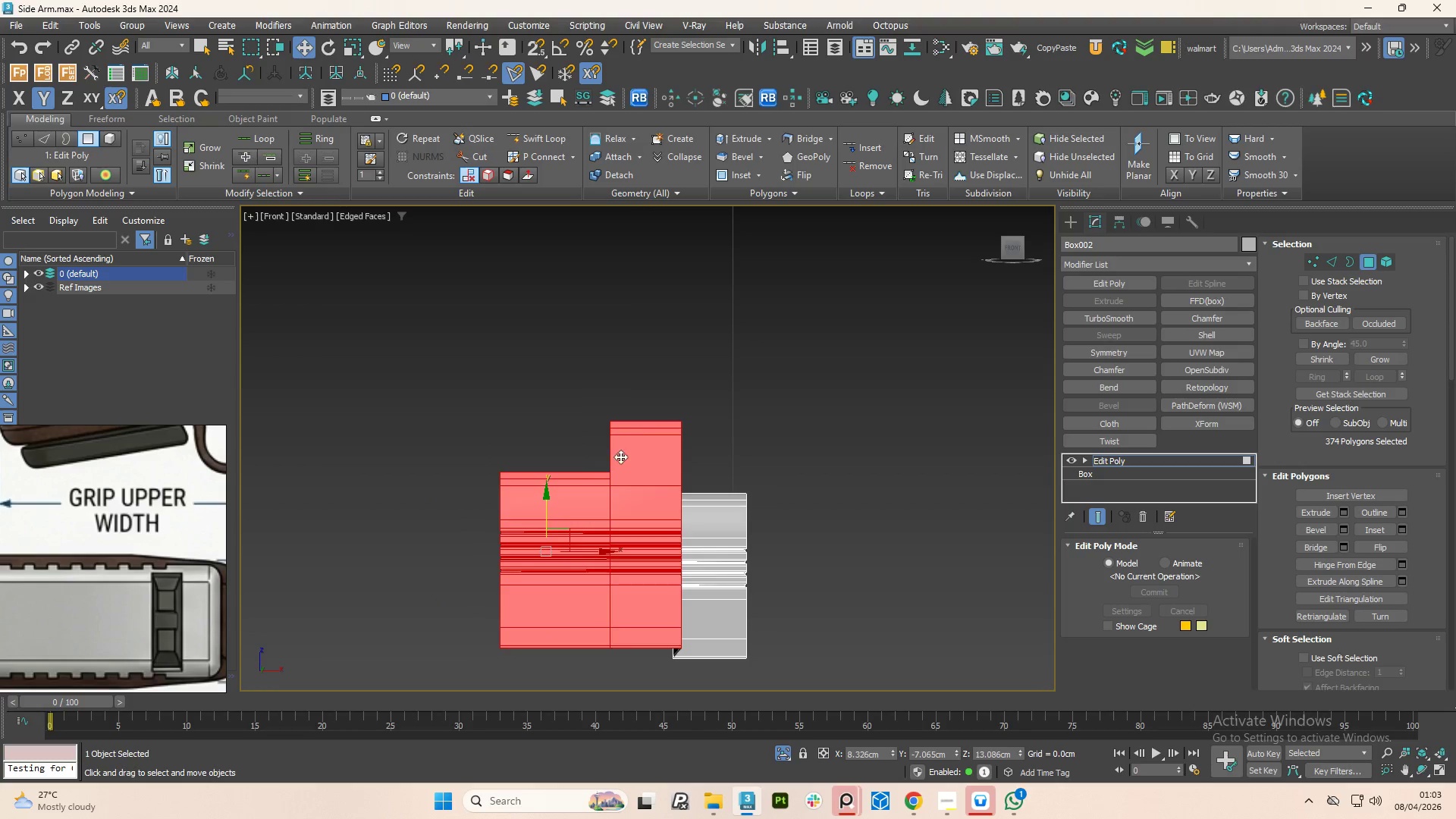 
scroll: coordinate [616, 526], scroll_direction: down, amount: 1.0
 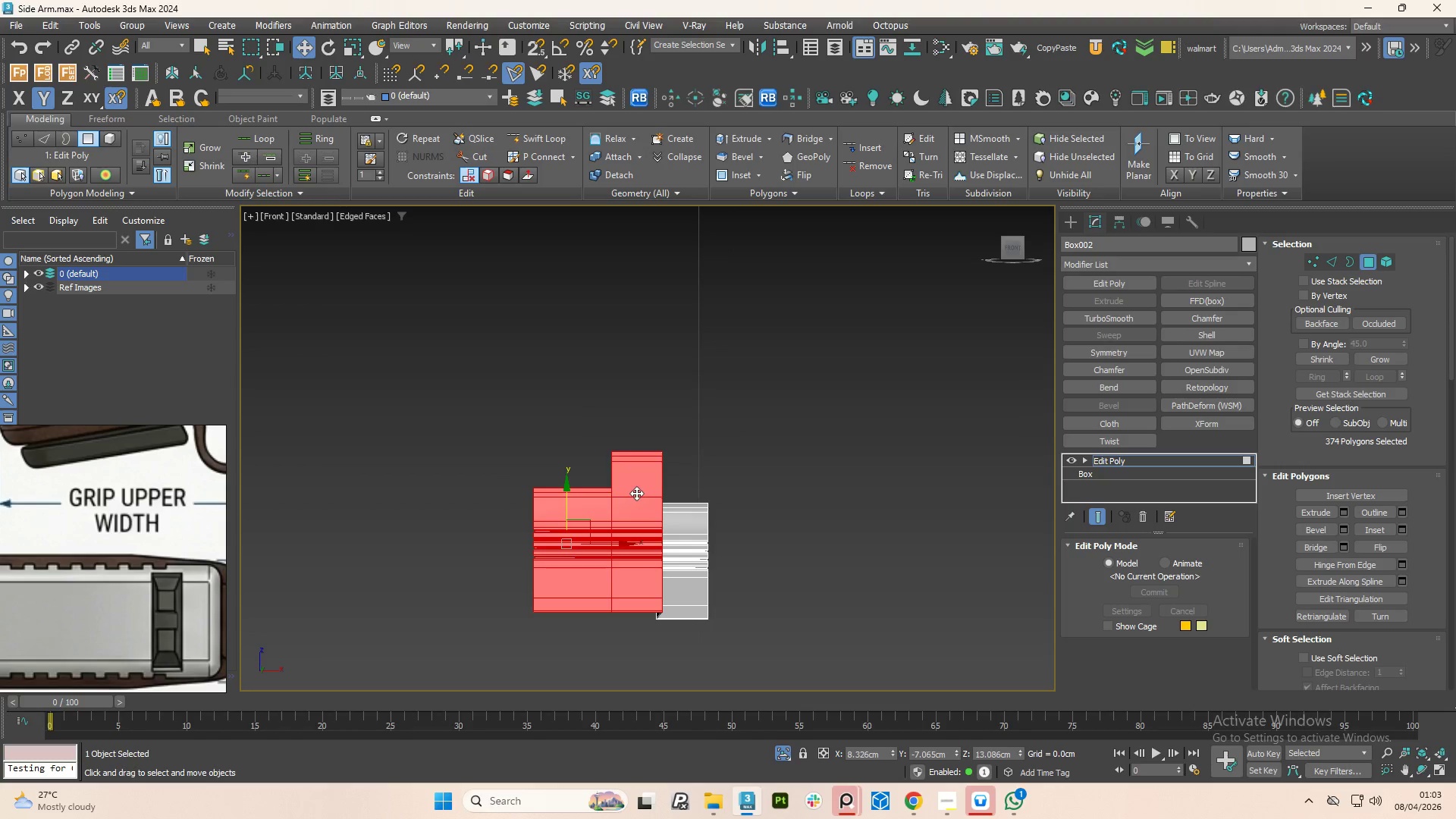 
key(1)
 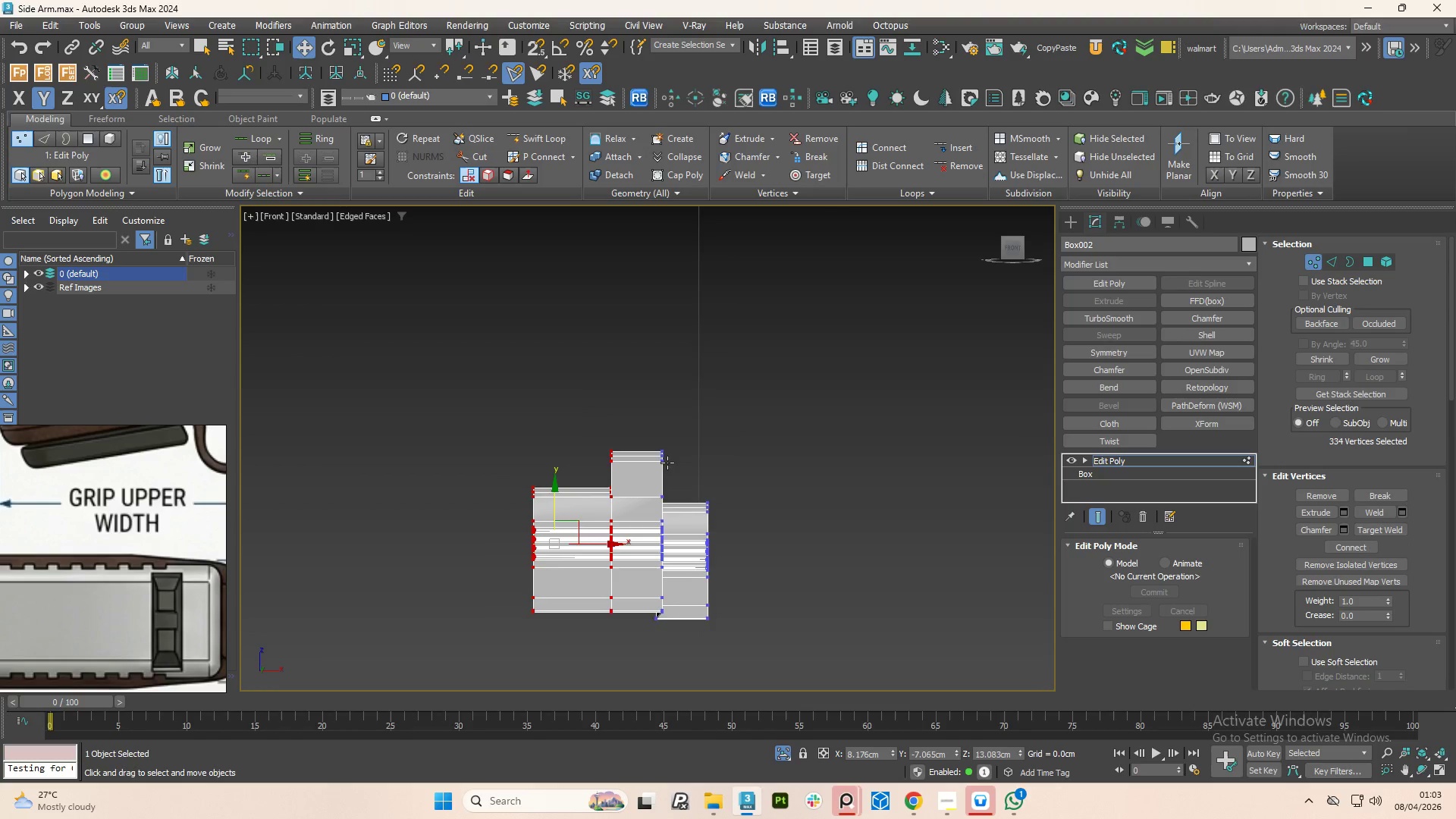 
scroll: coordinate [662, 500], scroll_direction: up, amount: 2.0
 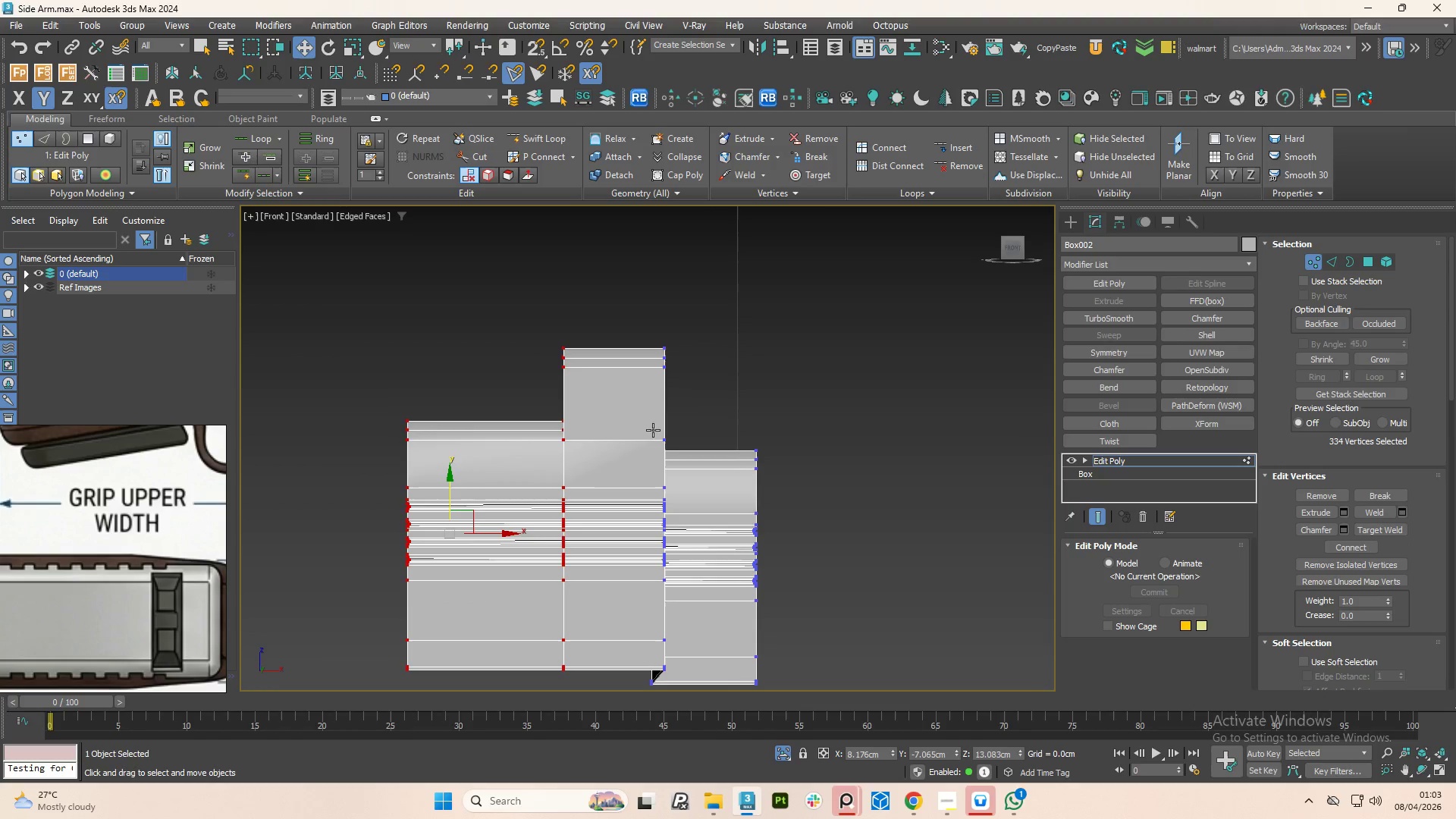 
hold_key(key=AltLeft, duration=1.5)
 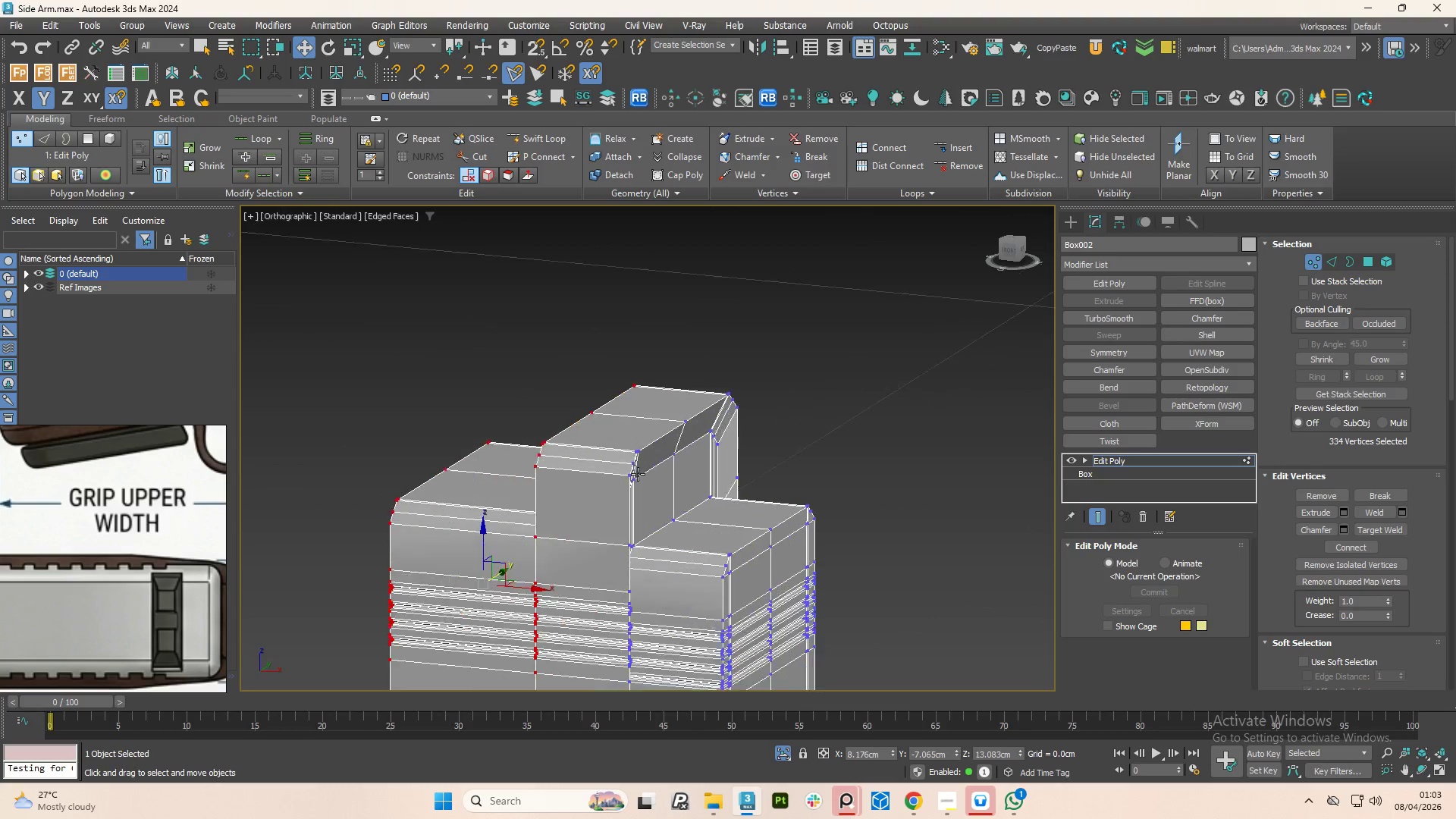 
scroll: coordinate [664, 541], scroll_direction: down, amount: 2.0
 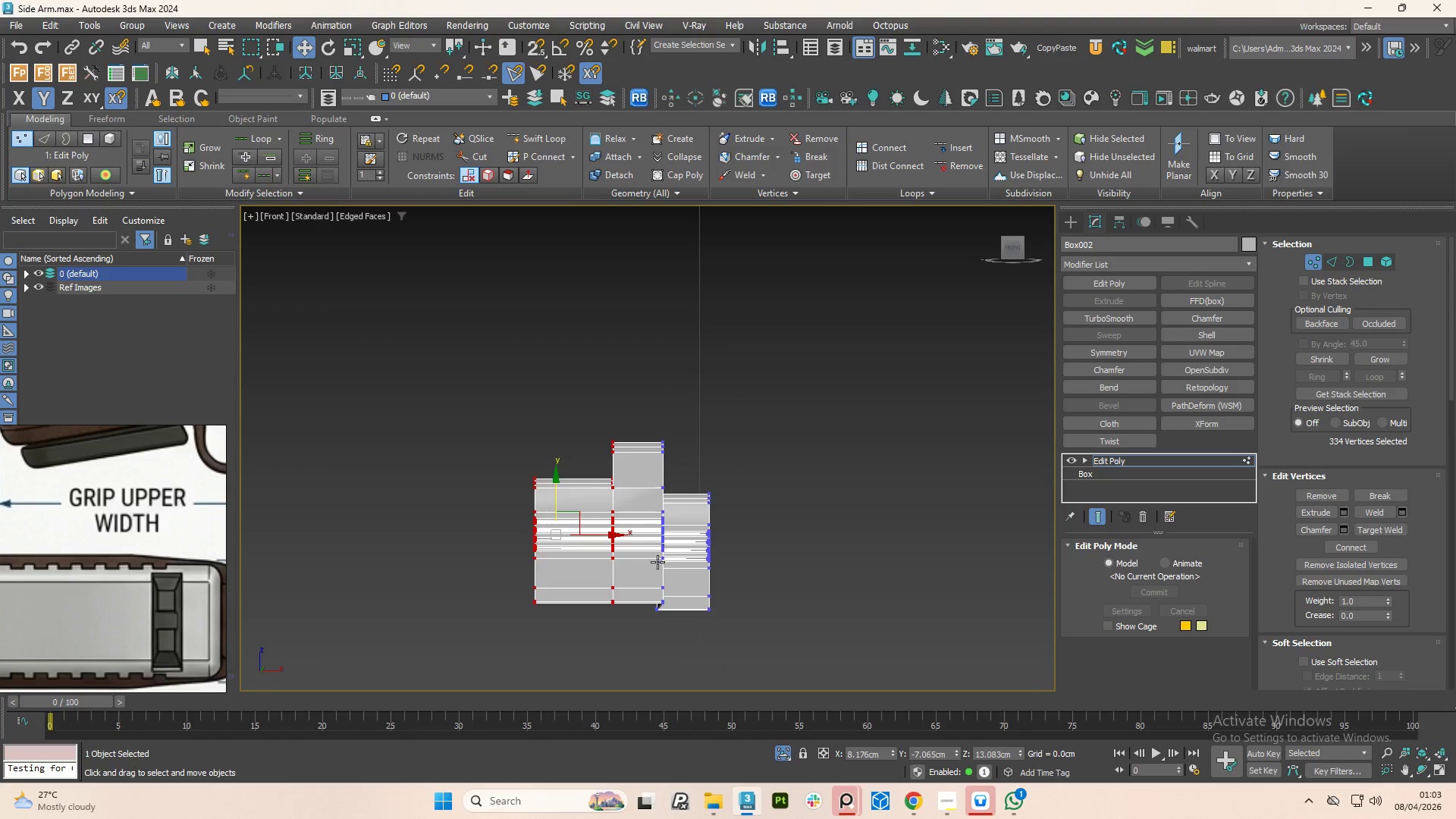 
key(Alt+AltLeft)
 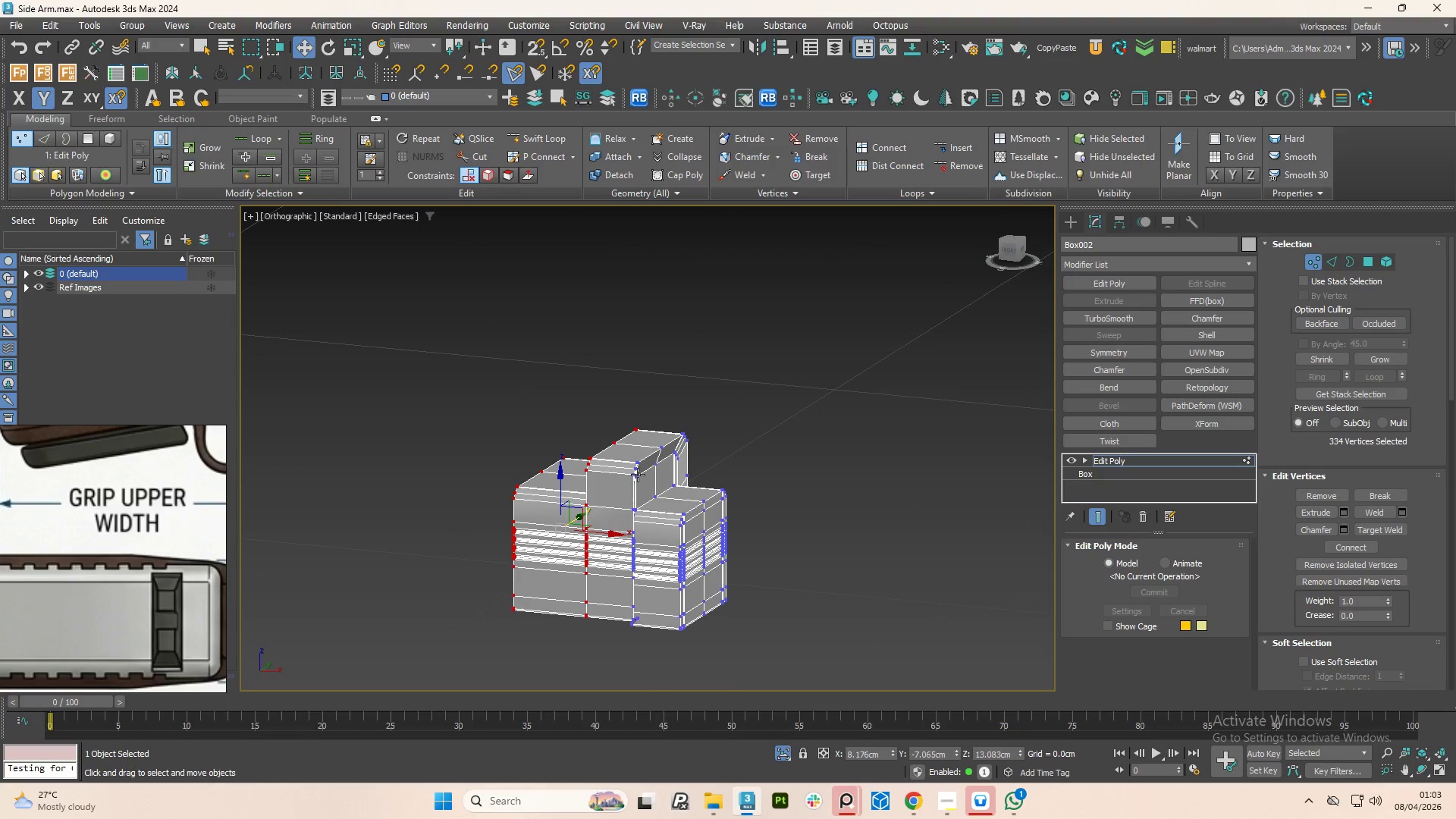 
scroll: coordinate [704, 428], scroll_direction: up, amount: 5.0
 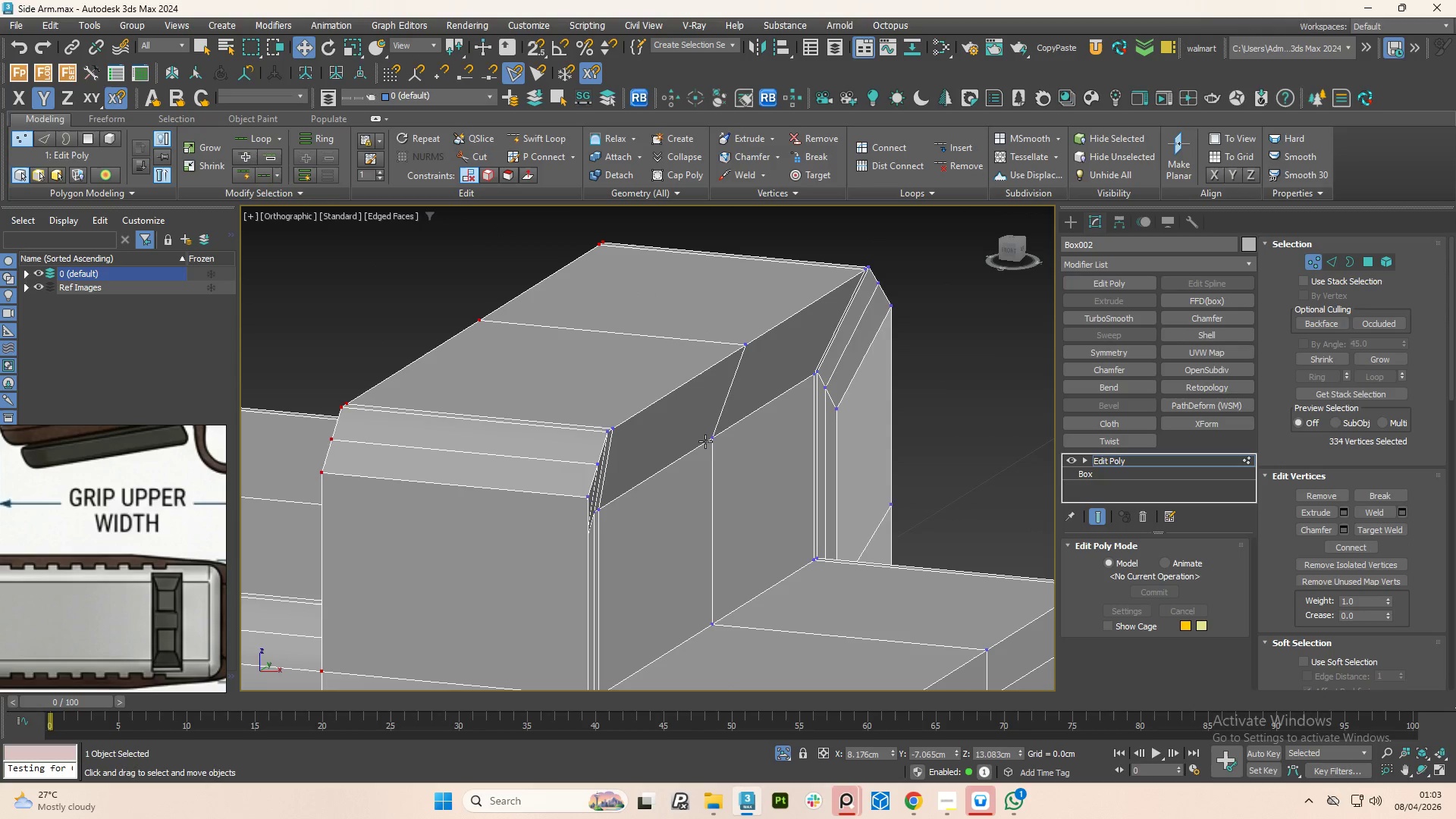 
hold_key(key=ControlLeft, duration=1.5)
left_click([705, 441])
 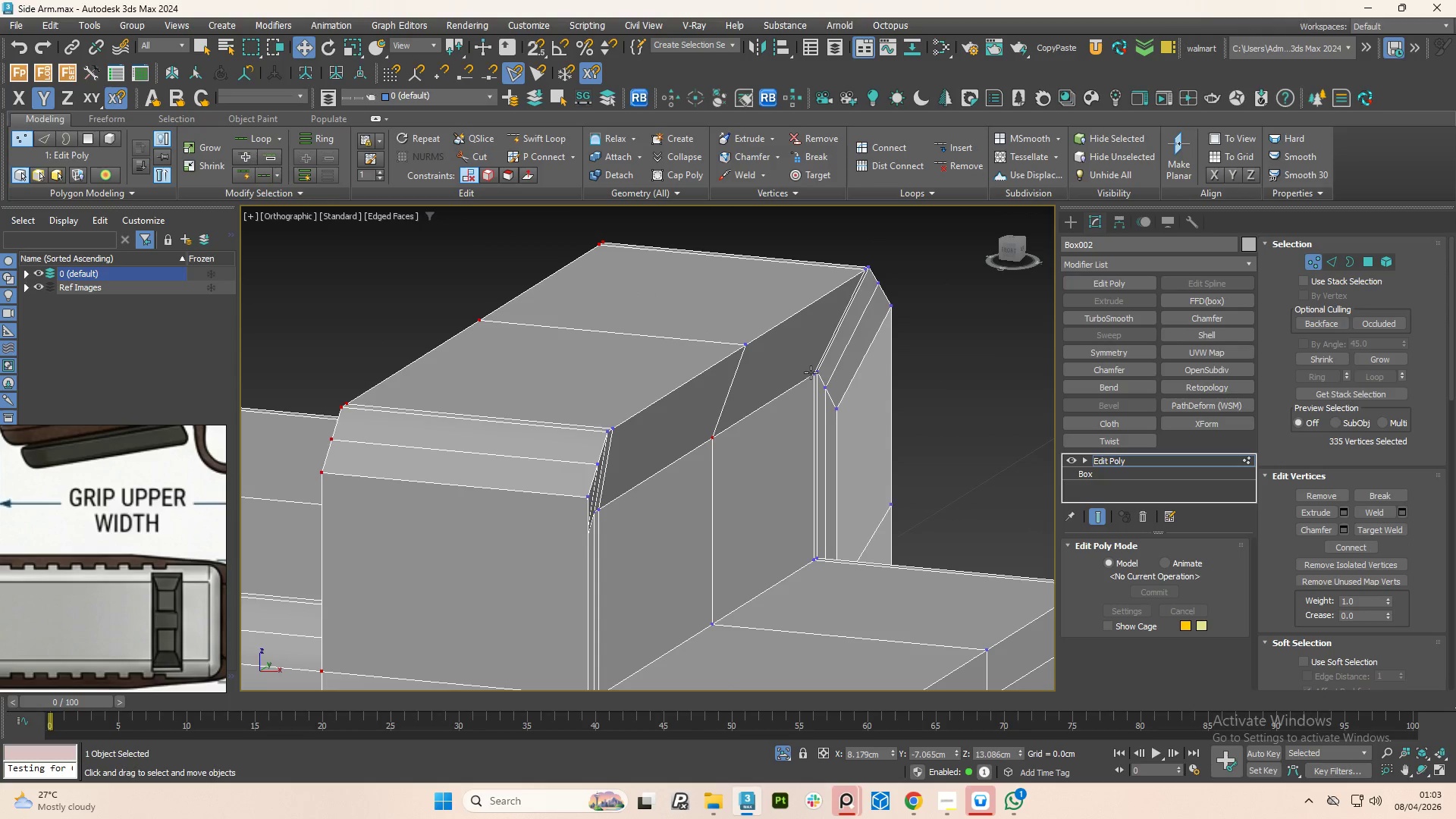 
left_click([811, 372])
 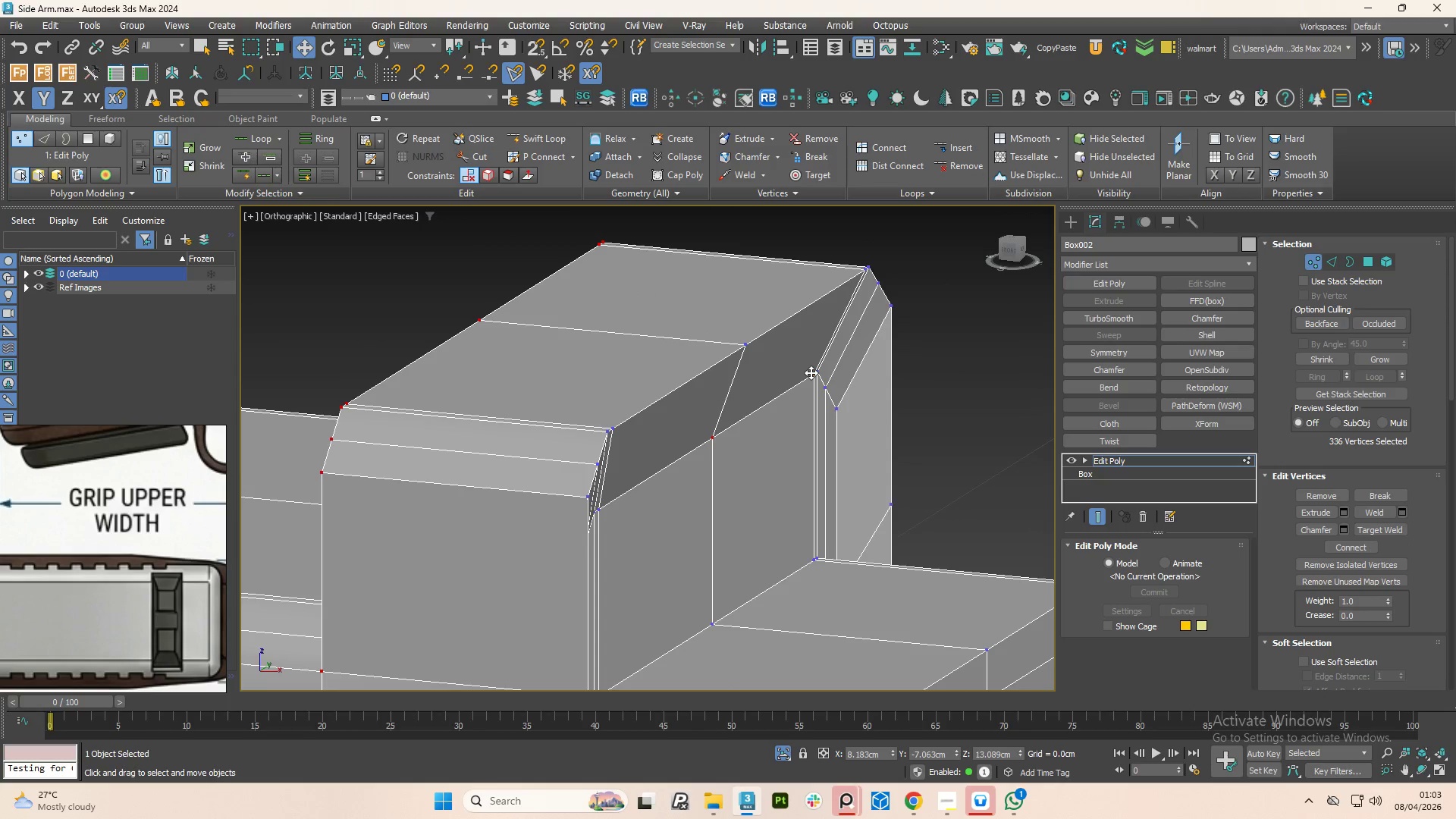 
hold_key(key=ControlLeft, duration=0.75)
double_click([811, 372])
 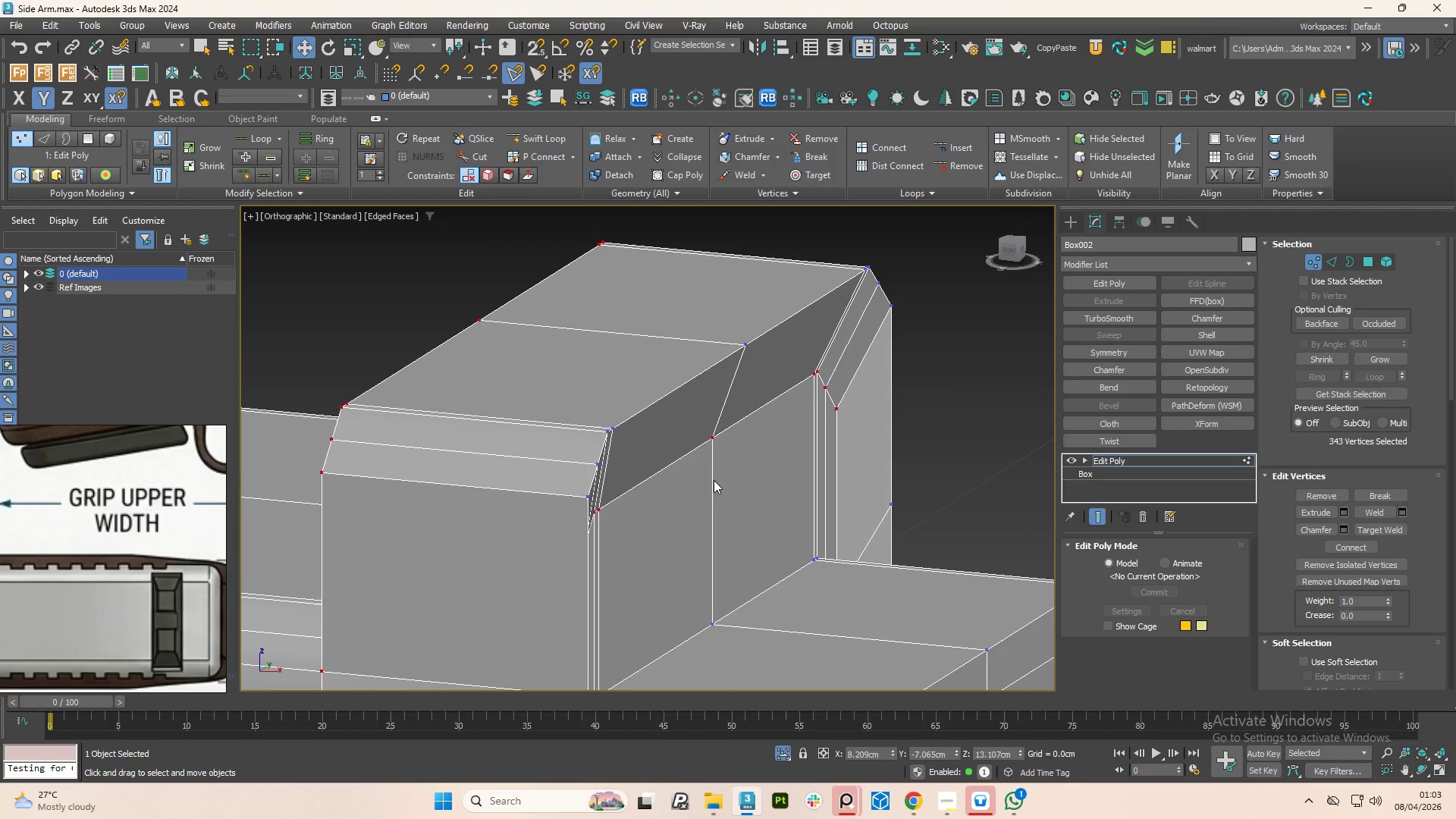 
scroll: coordinate [759, 497], scroll_direction: down, amount: 4.0
 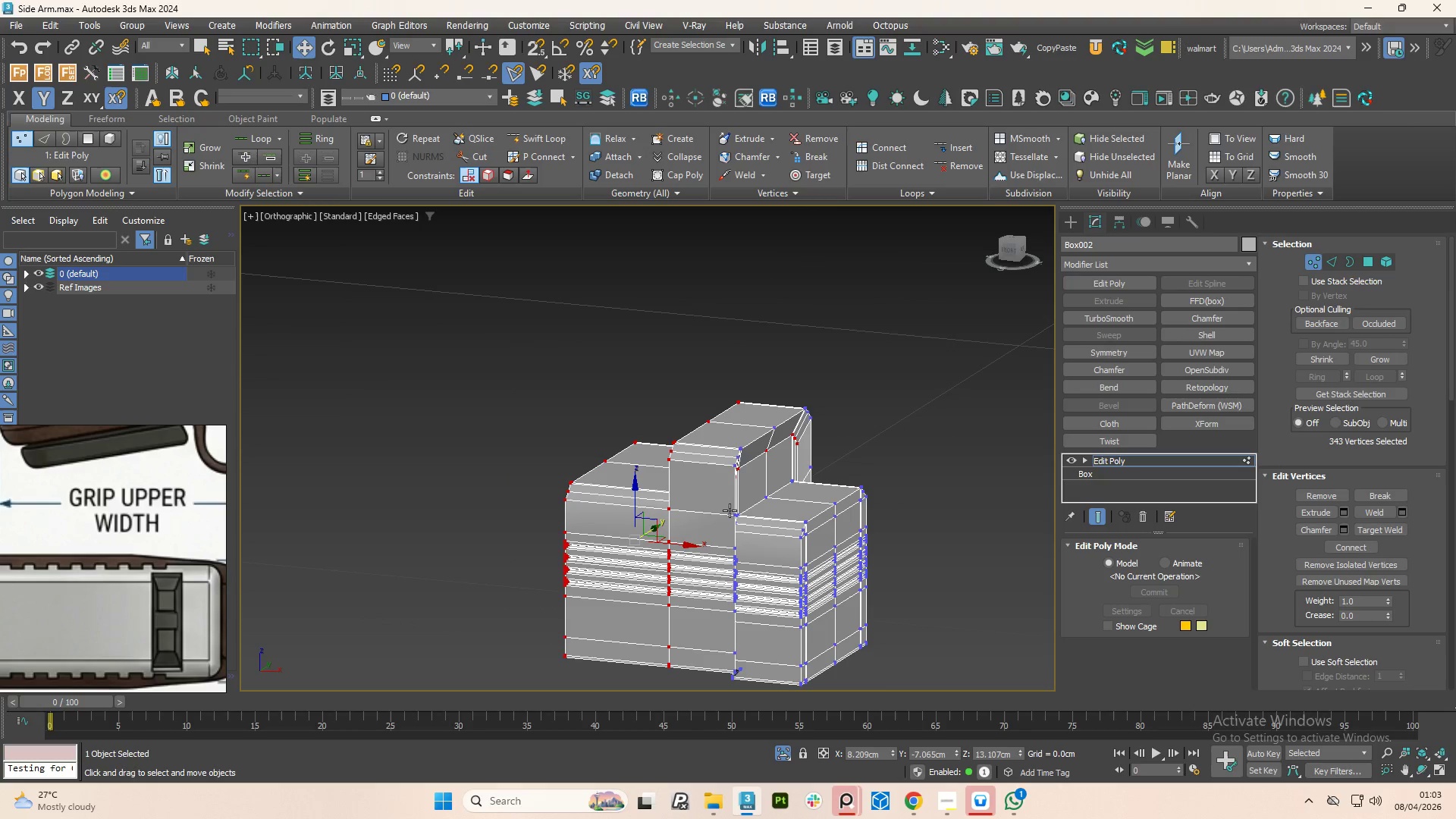 
hold_key(key=AltLeft, duration=1.5)
 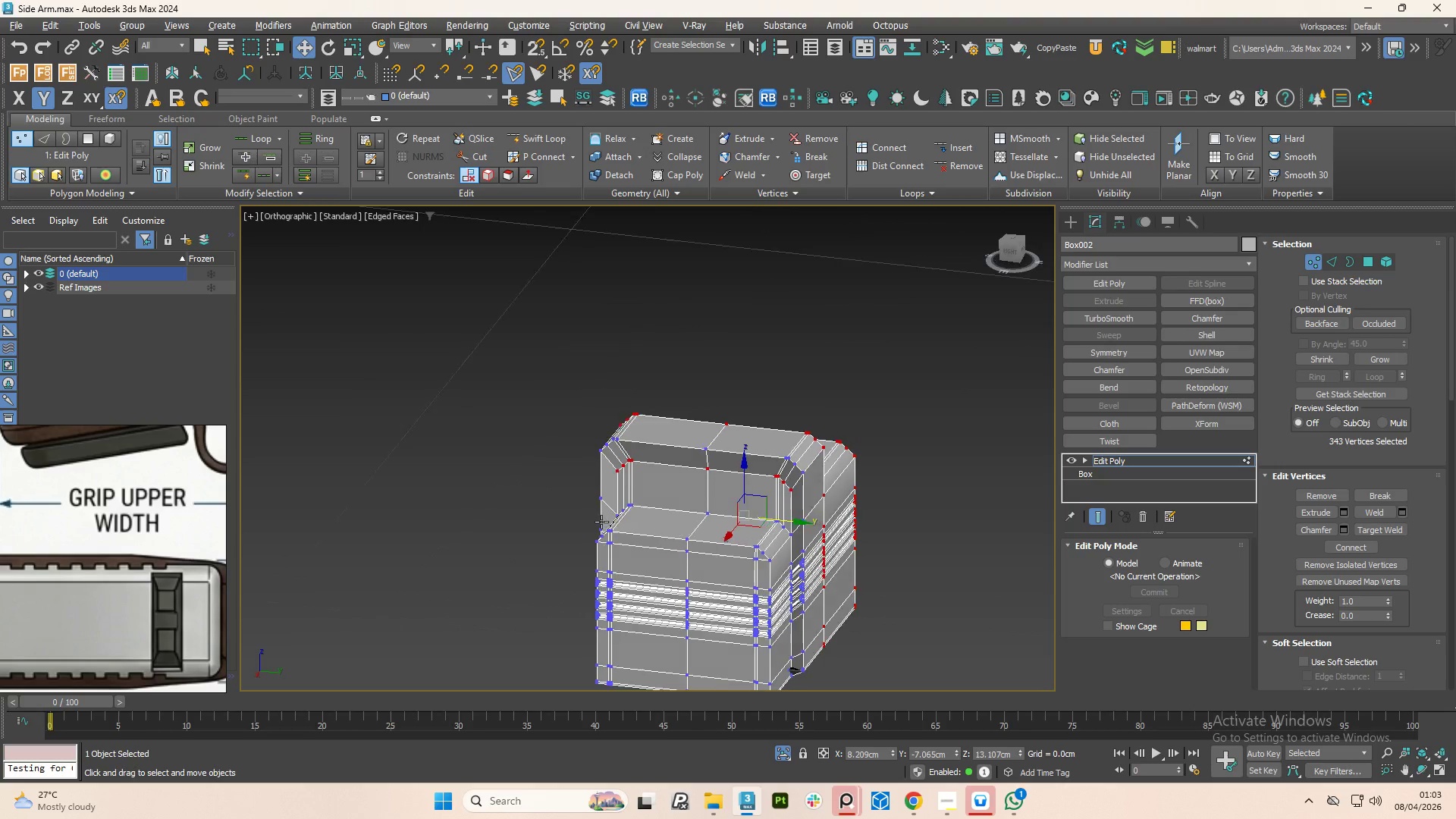 
hold_key(key=AltLeft, duration=1.51)
 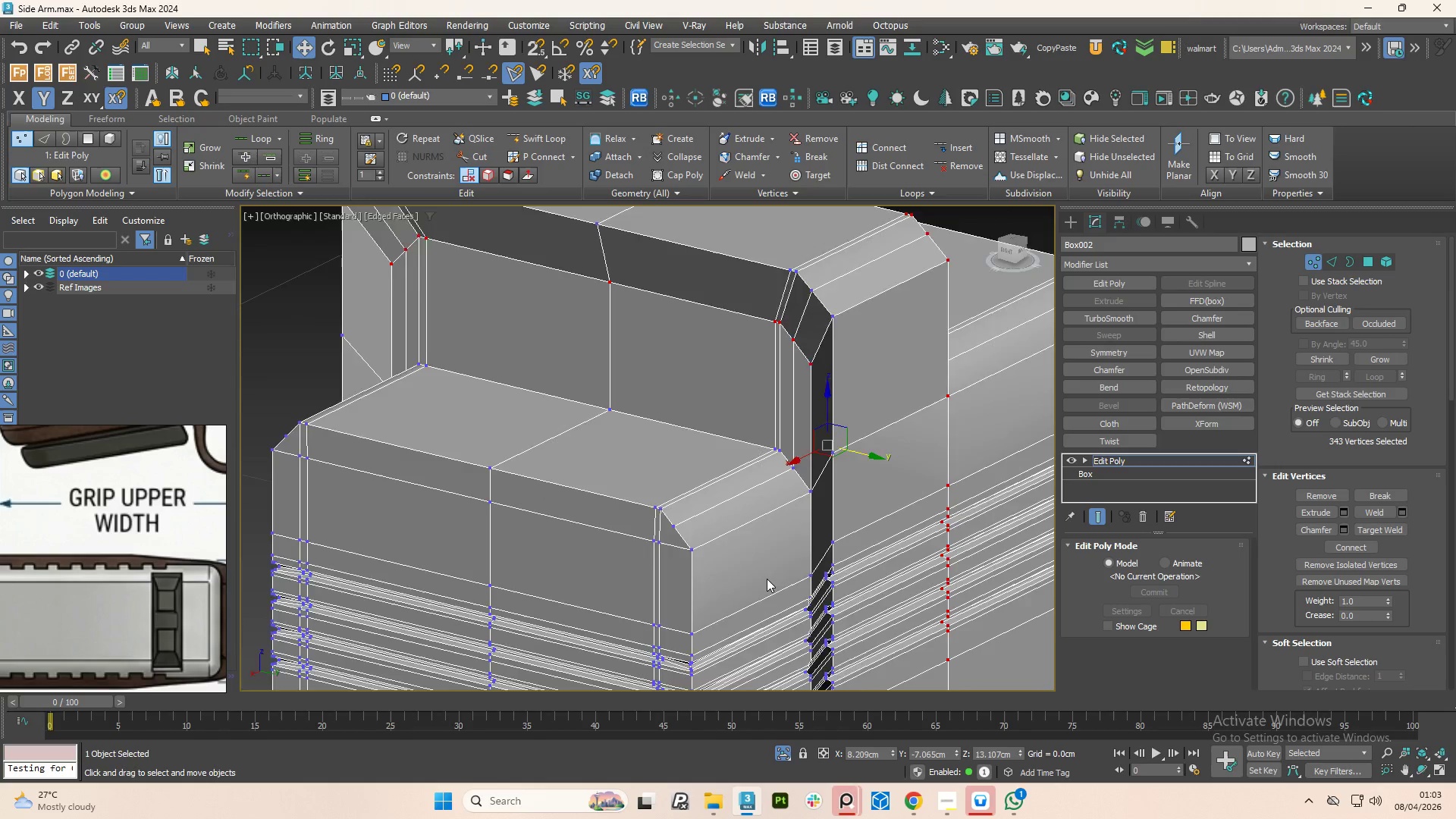 
hold_key(key=AltLeft, duration=22.56)
scroll: coordinate [789, 544], scroll_direction: up, amount: 11.0
 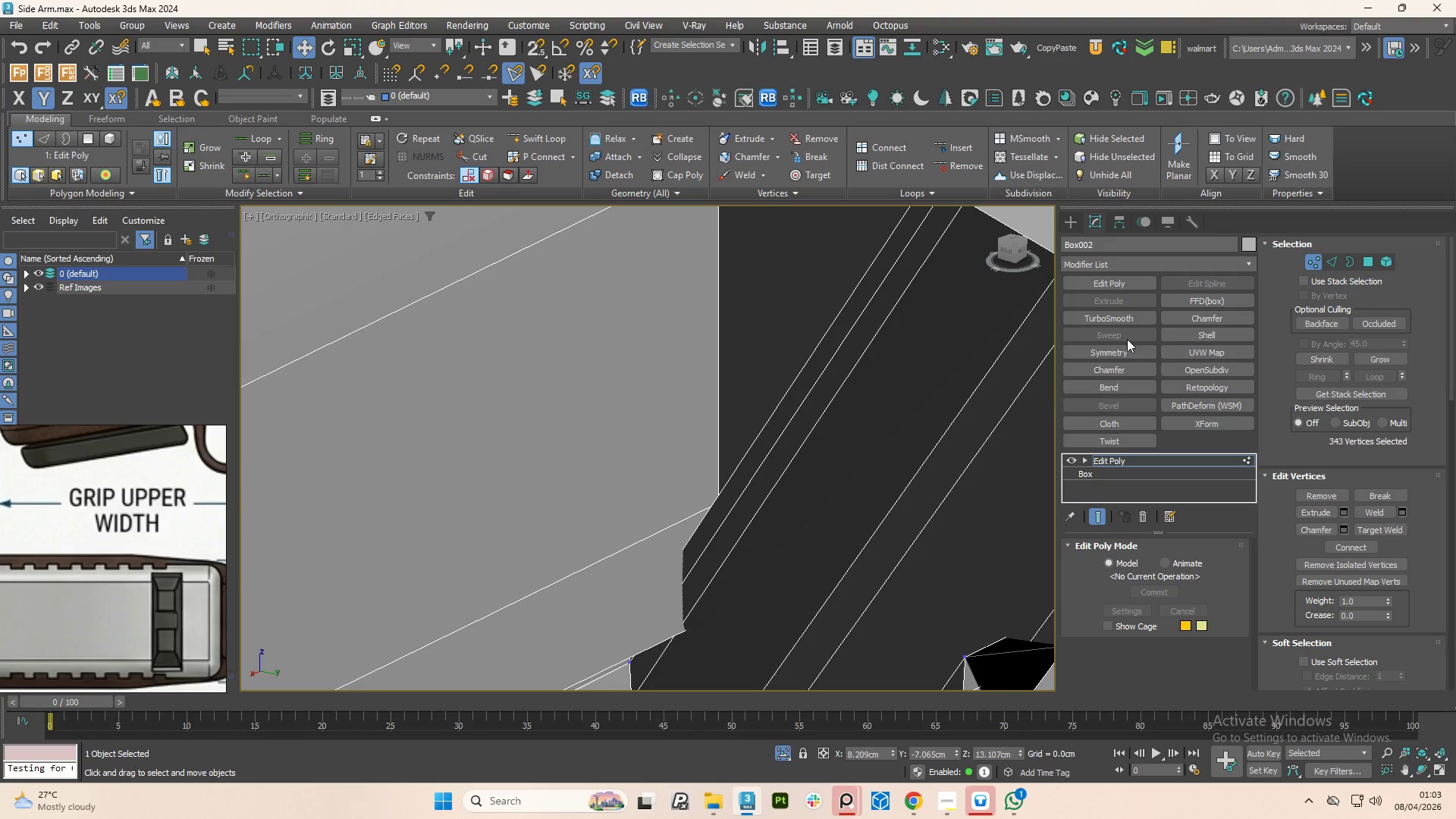 
left_click([1117, 318])
 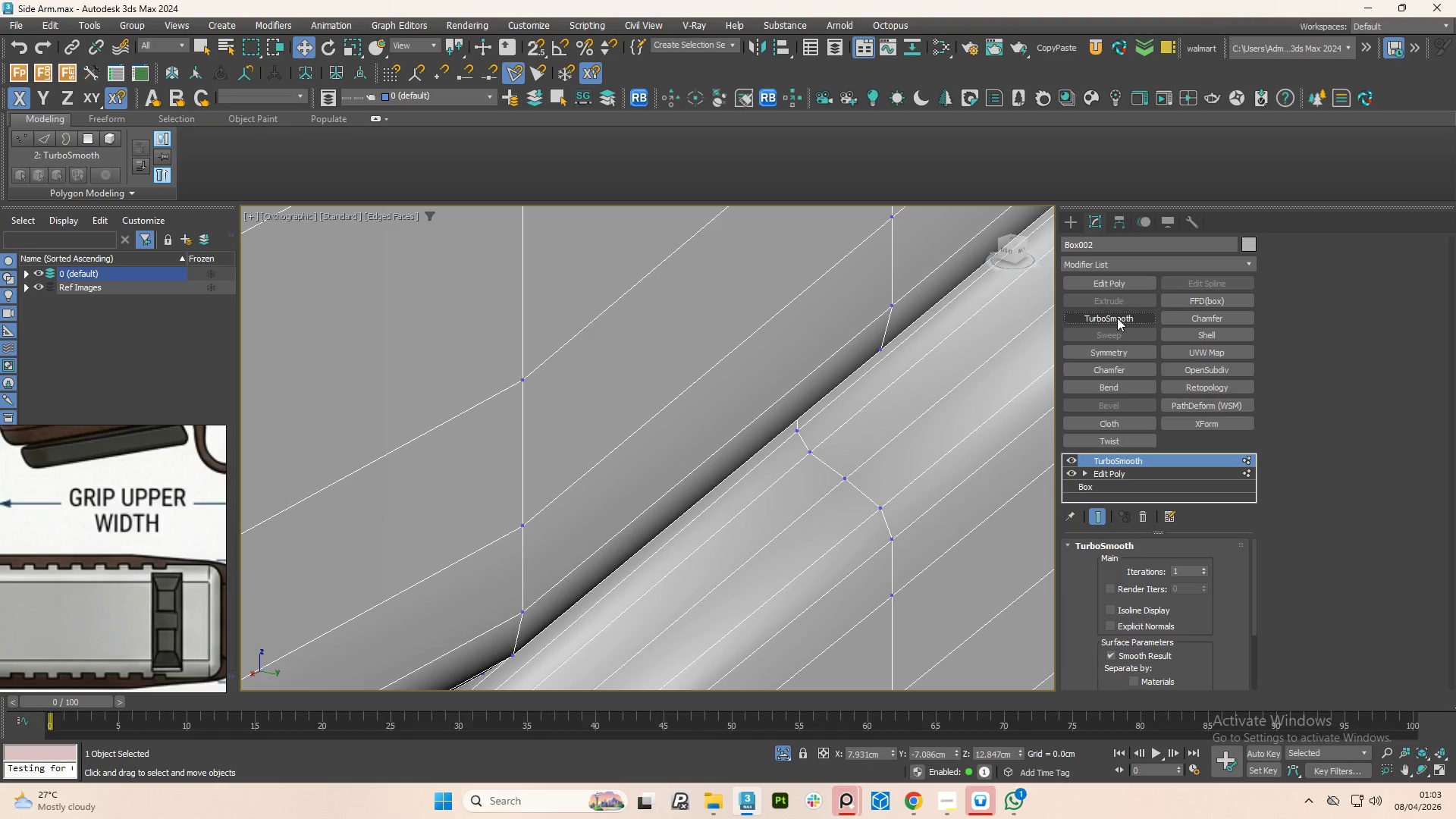 
scroll: coordinate [777, 434], scroll_direction: down, amount: 9.0
 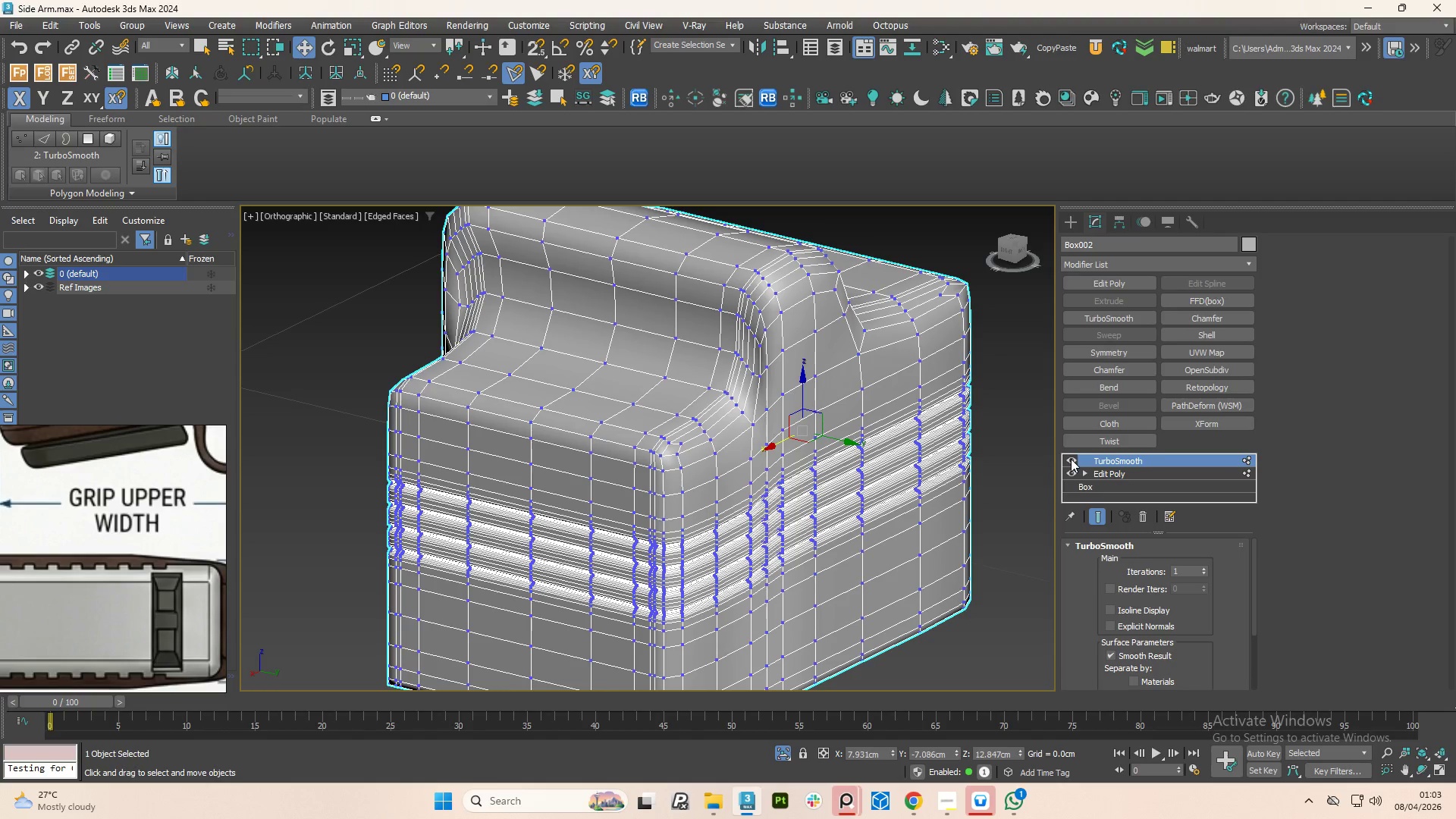 
left_click([1204, 569])
 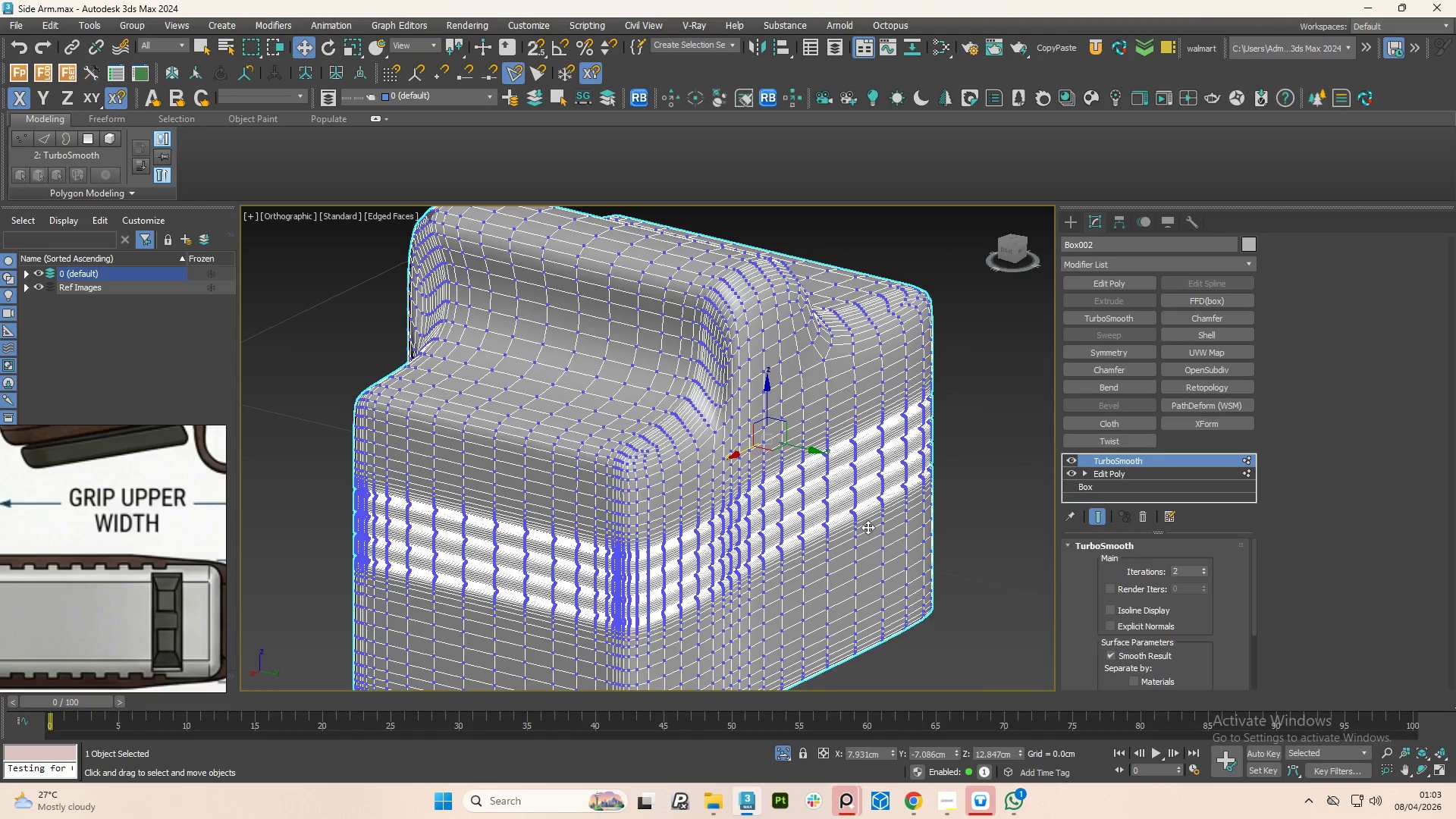 
key(F4)
 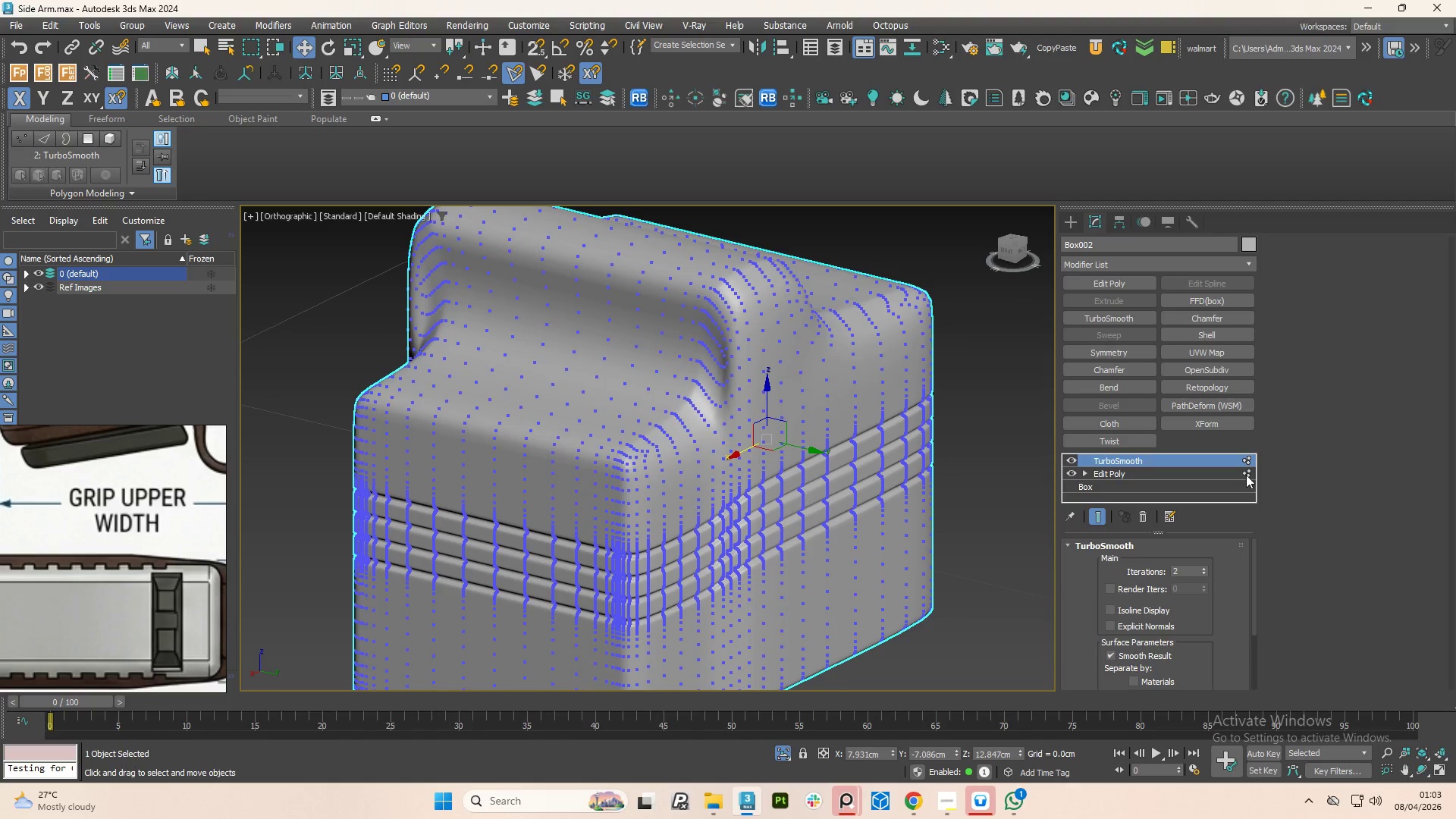 
left_click([1249, 475])
 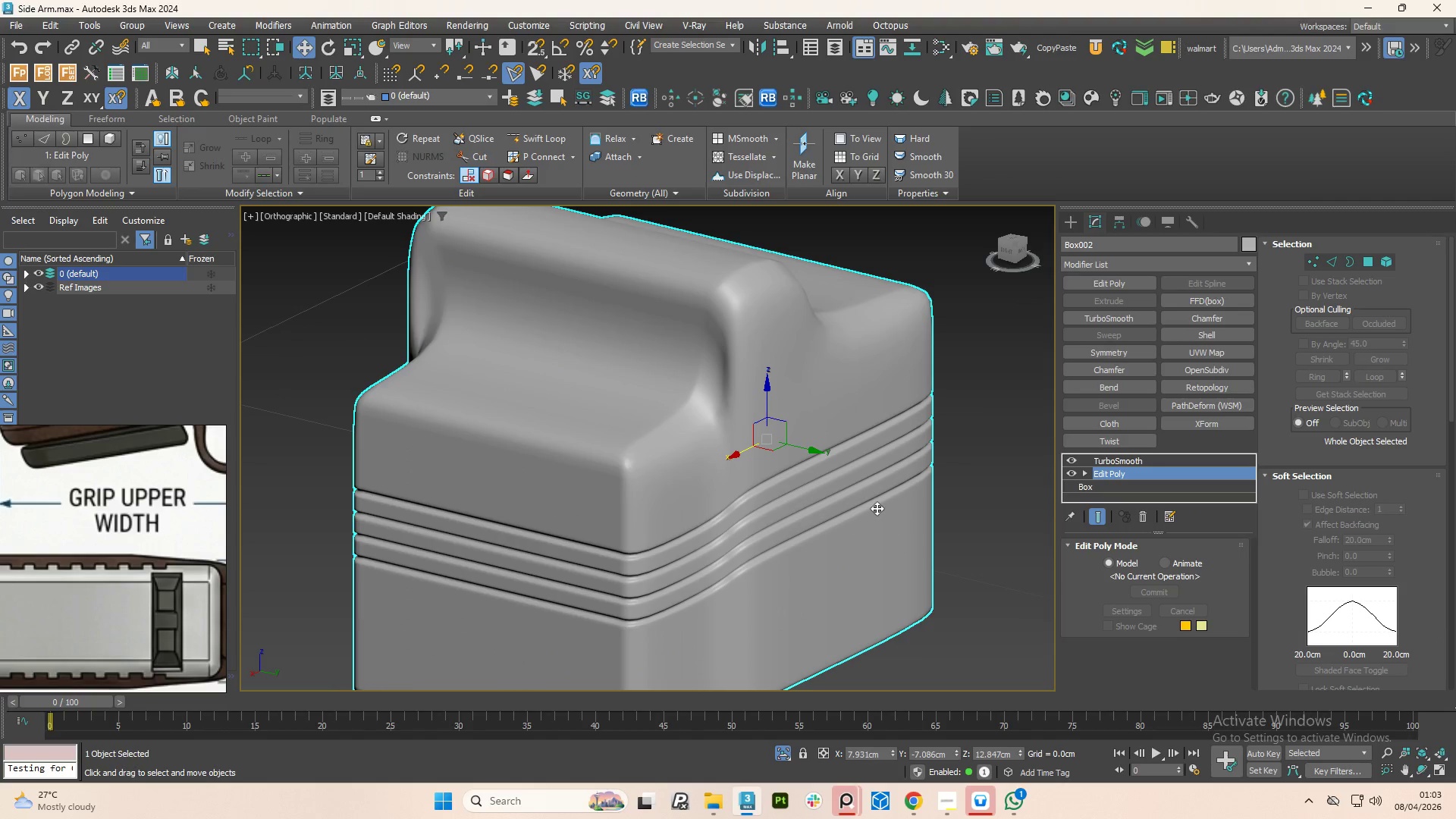 
key(Control+Z)
 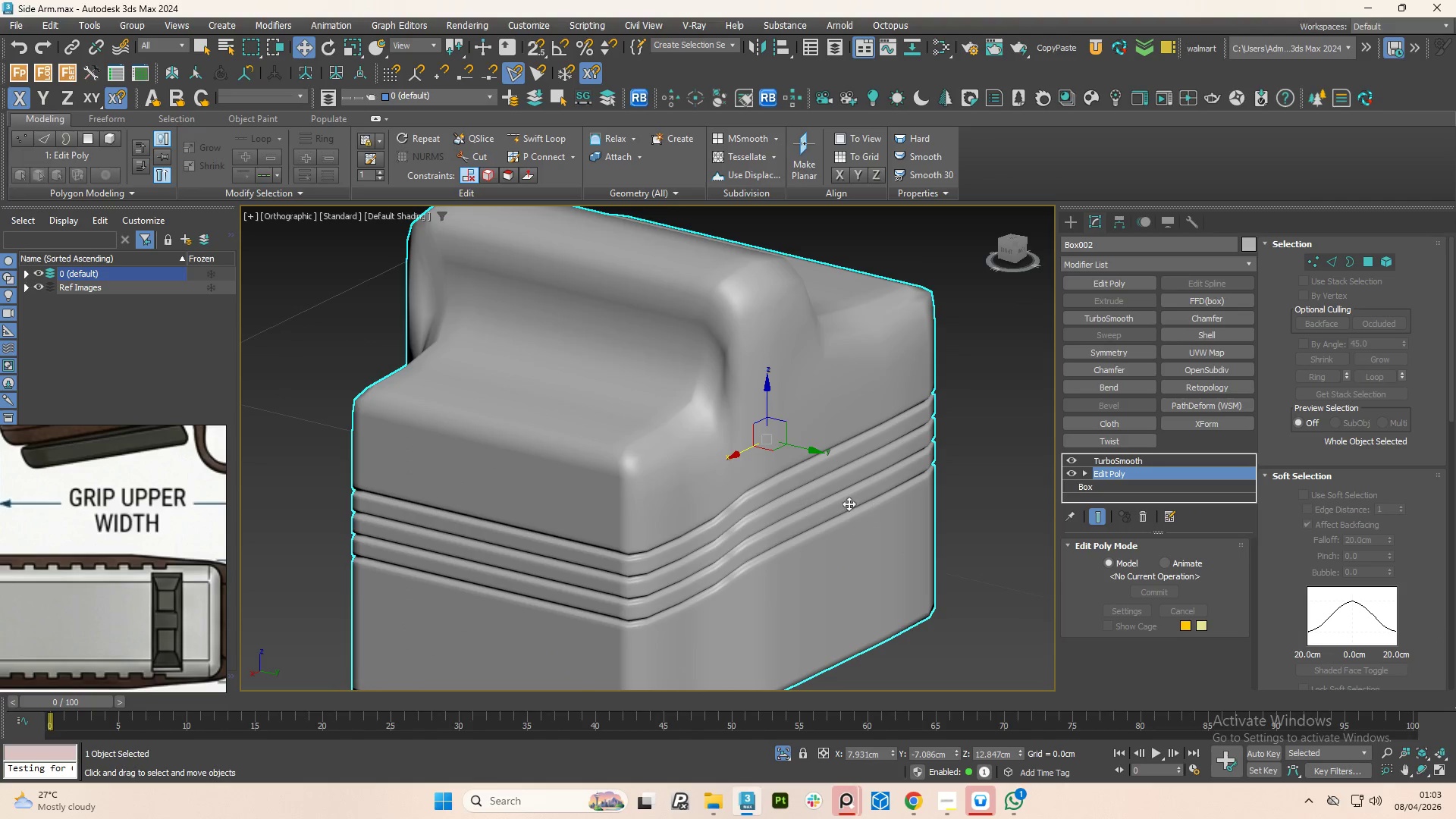 
key(Control+Z)
 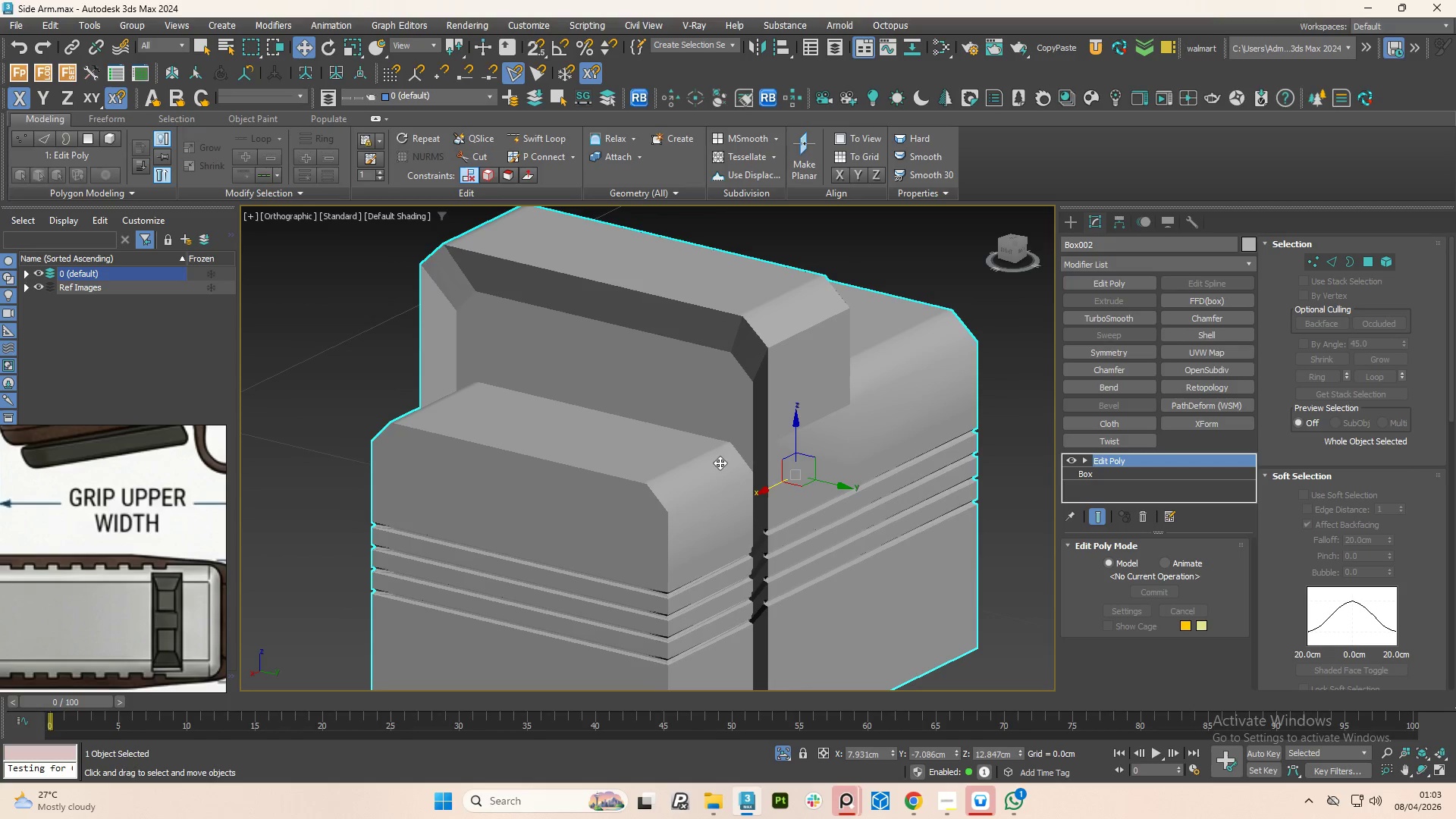 
scroll: coordinate [721, 456], scroll_direction: up, amount: 1.0
 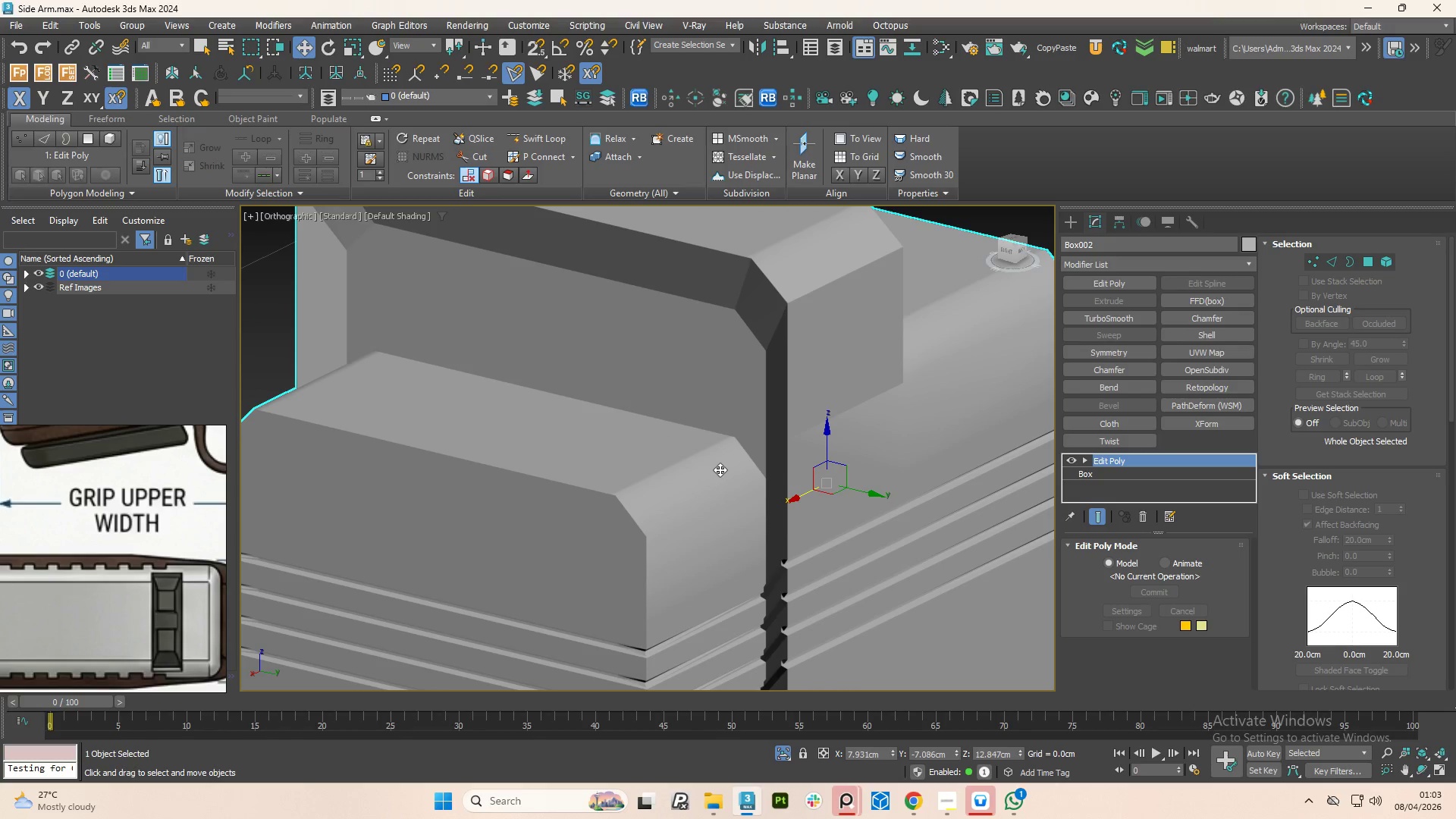 
key(F4)
 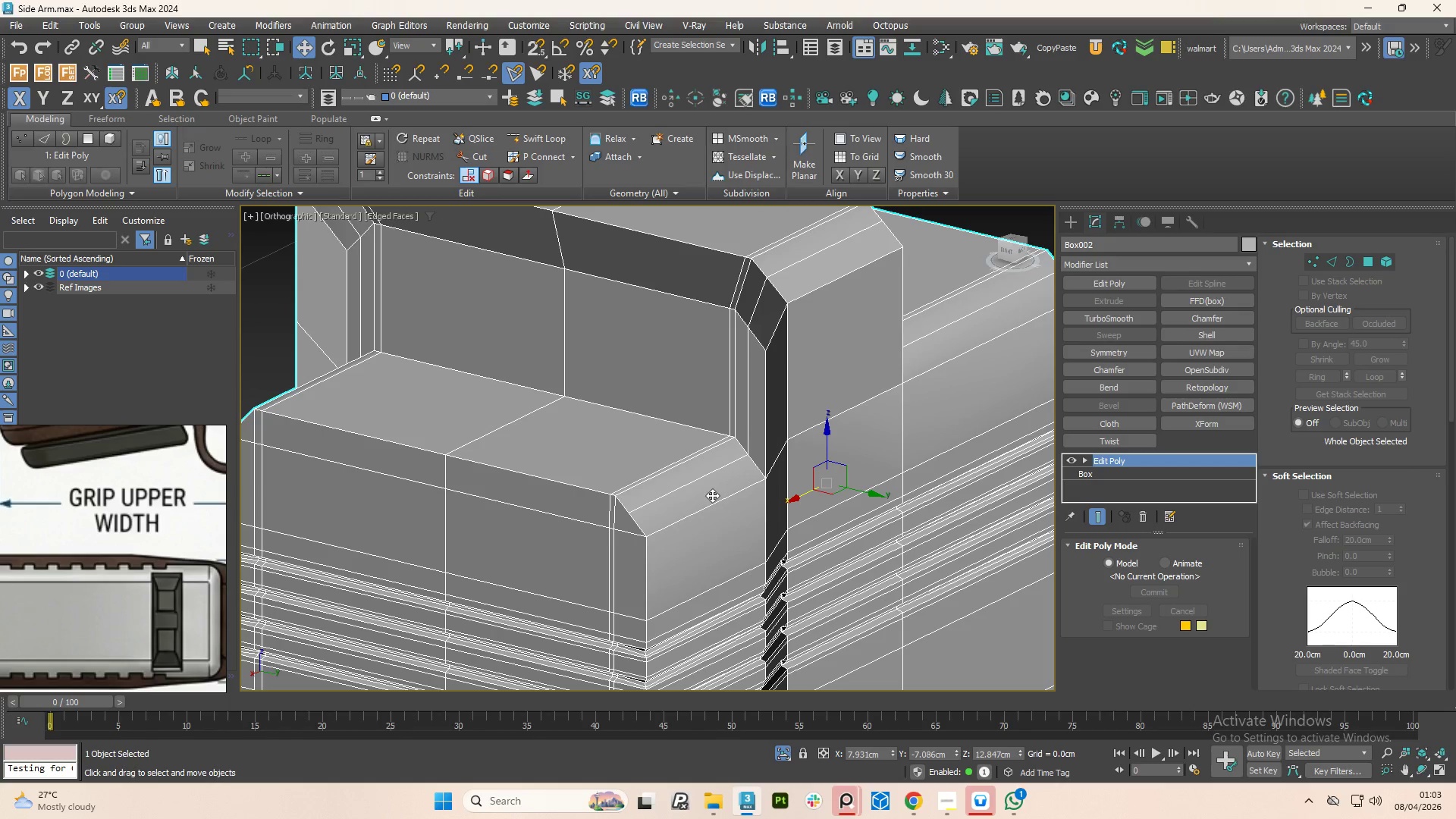 
scroll: coordinate [729, 487], scroll_direction: up, amount: 1.0
 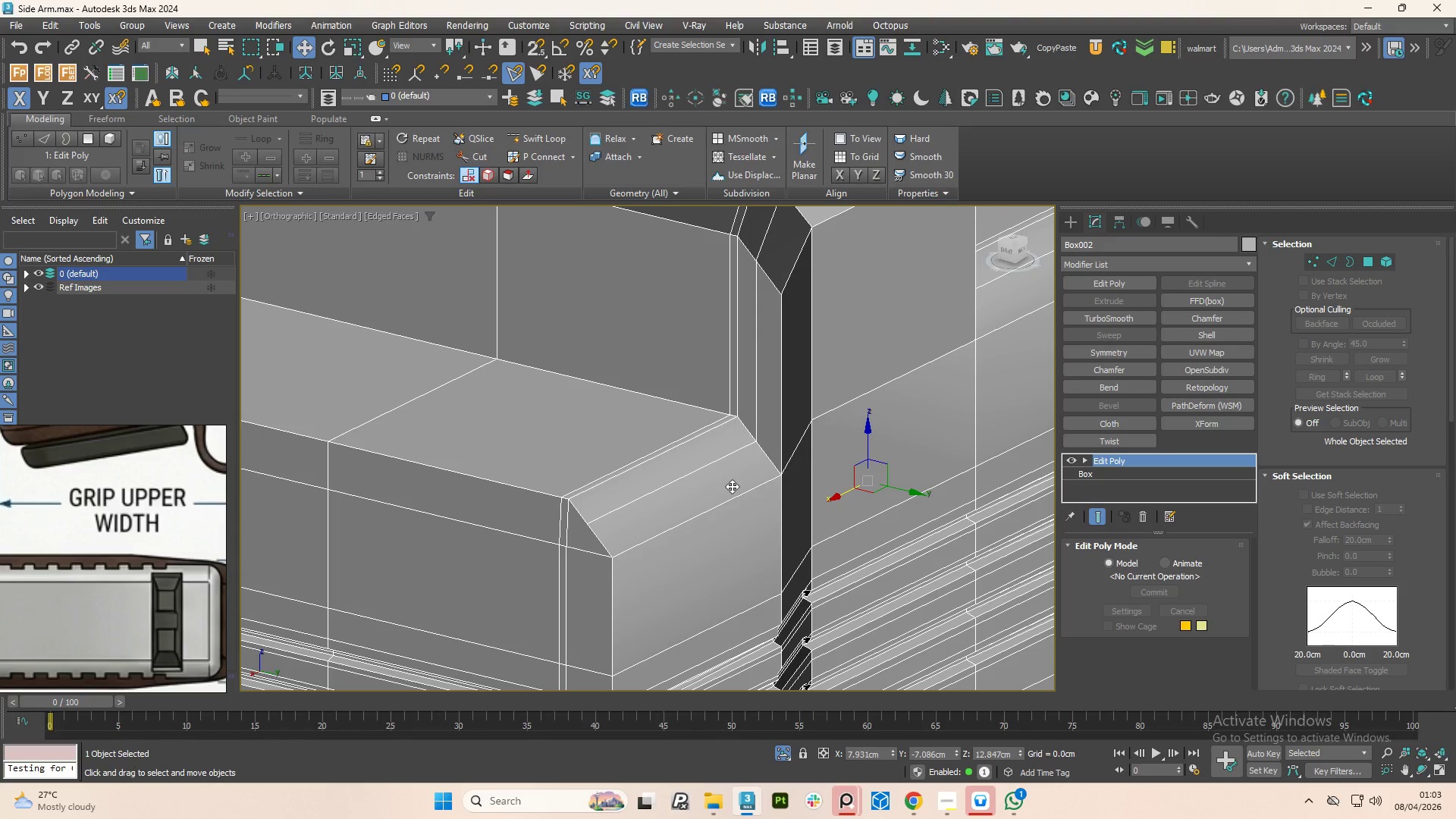 
key(Alt+1)
 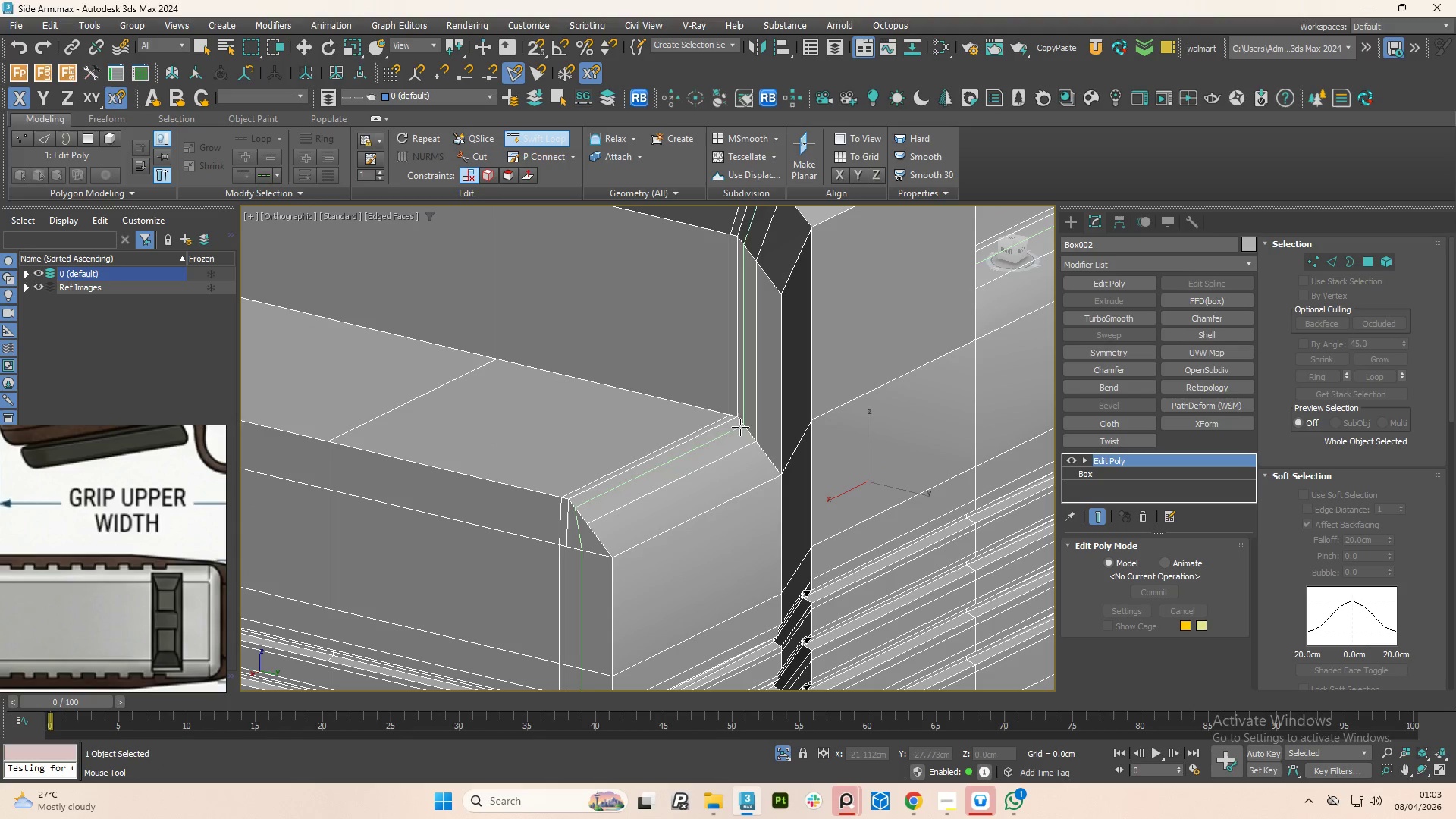 
left_click([735, 423])
 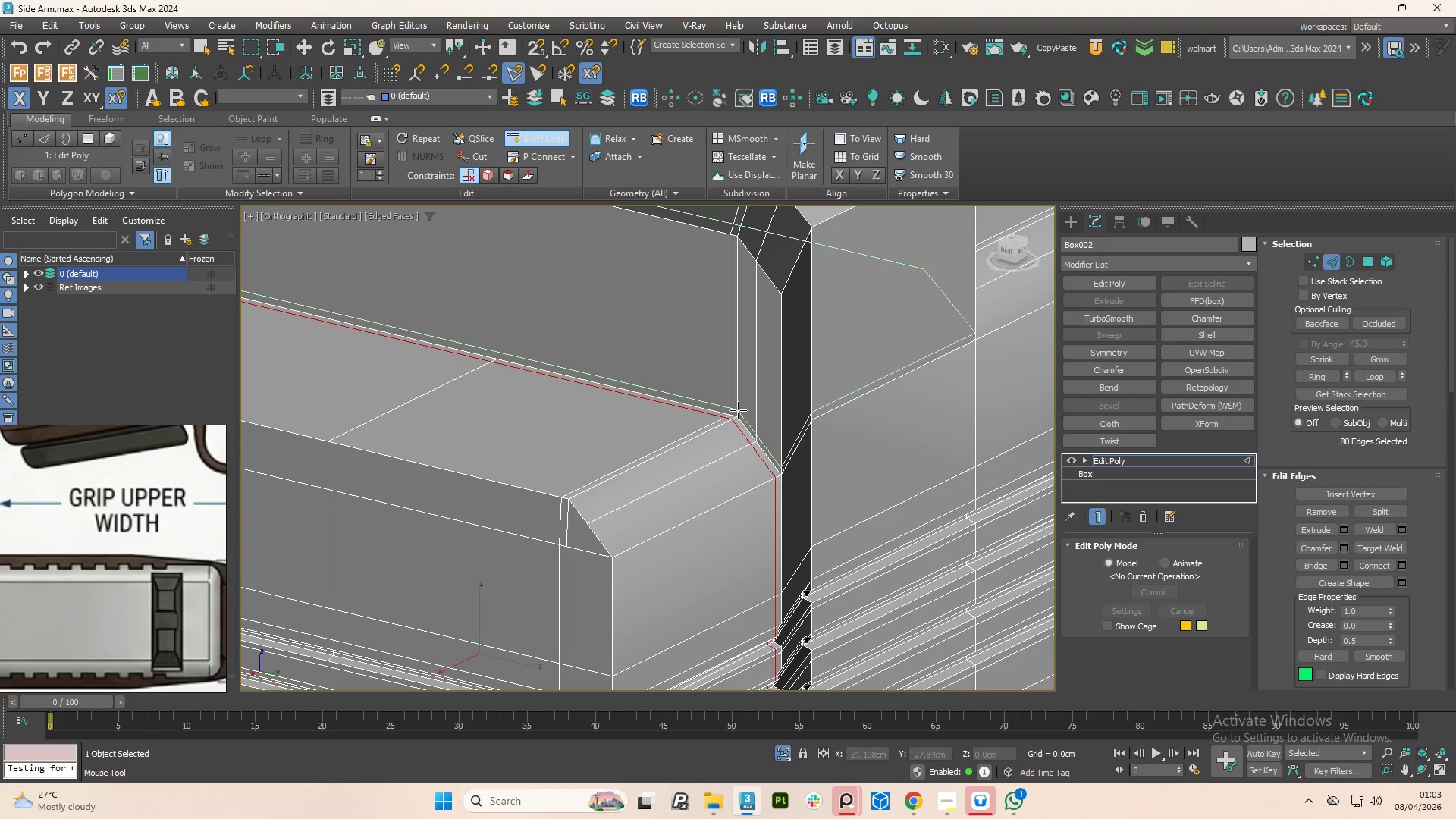 
left_click([738, 410])
 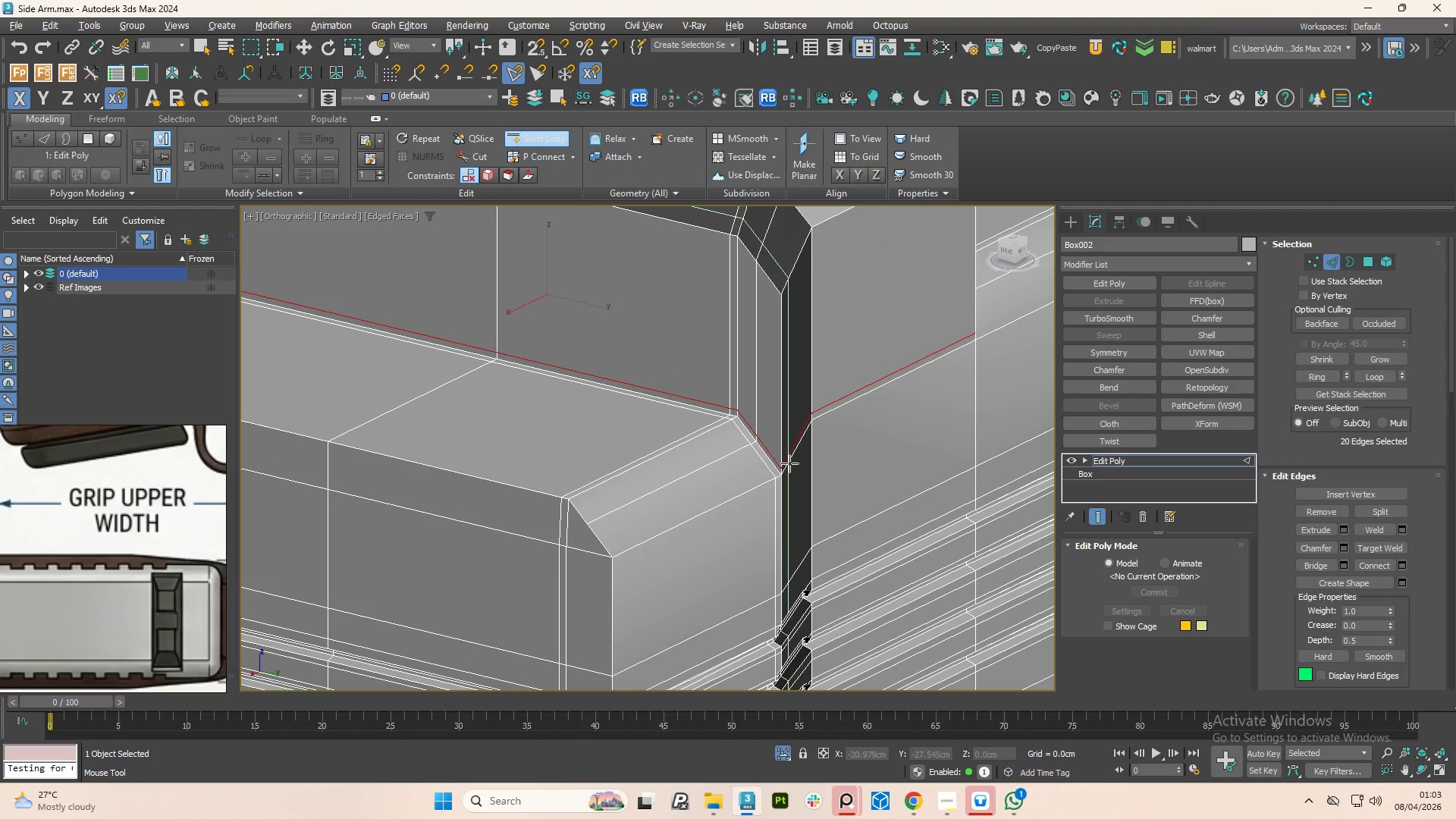 
left_click([789, 463])
 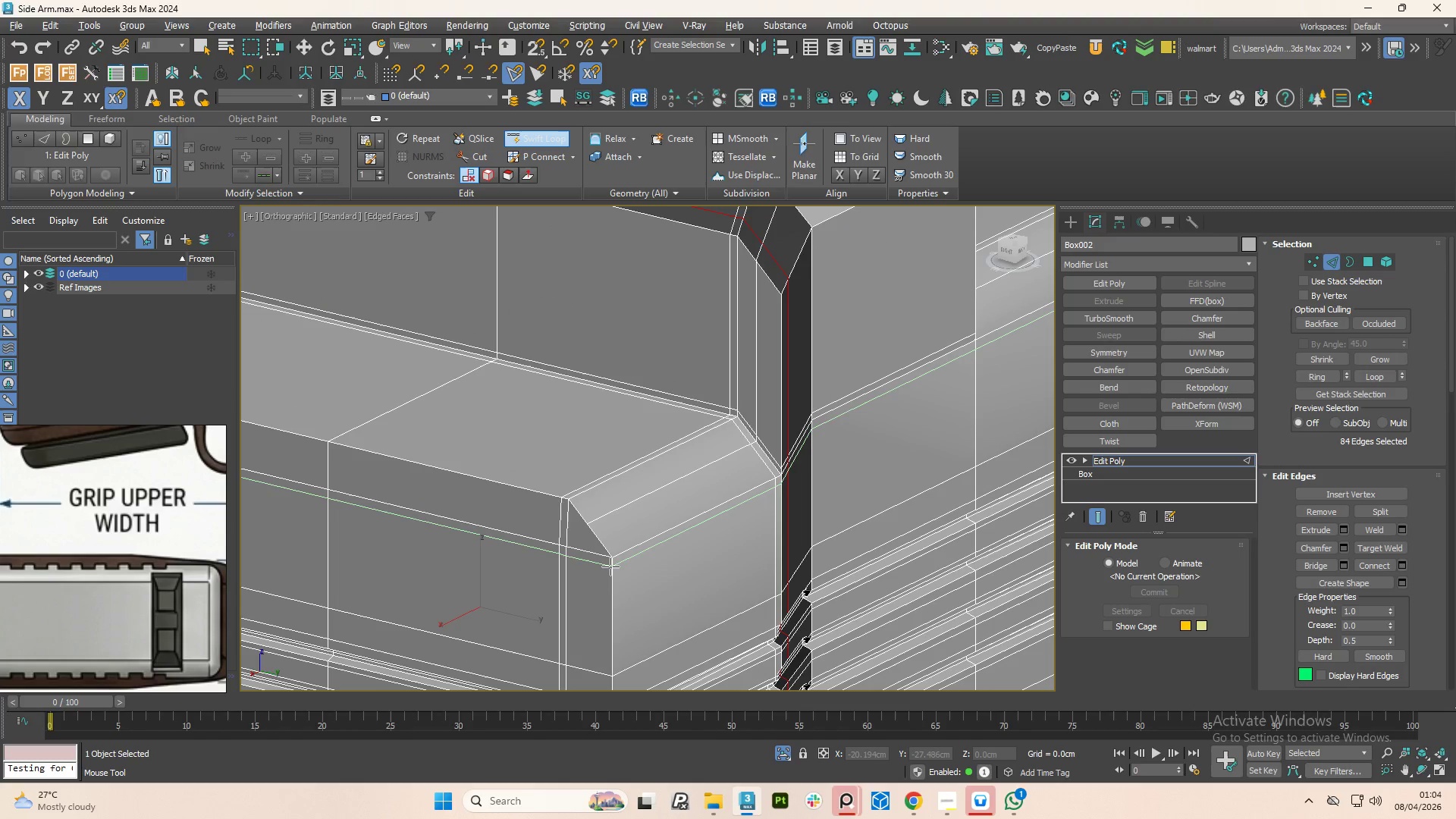 
left_click([610, 566])
 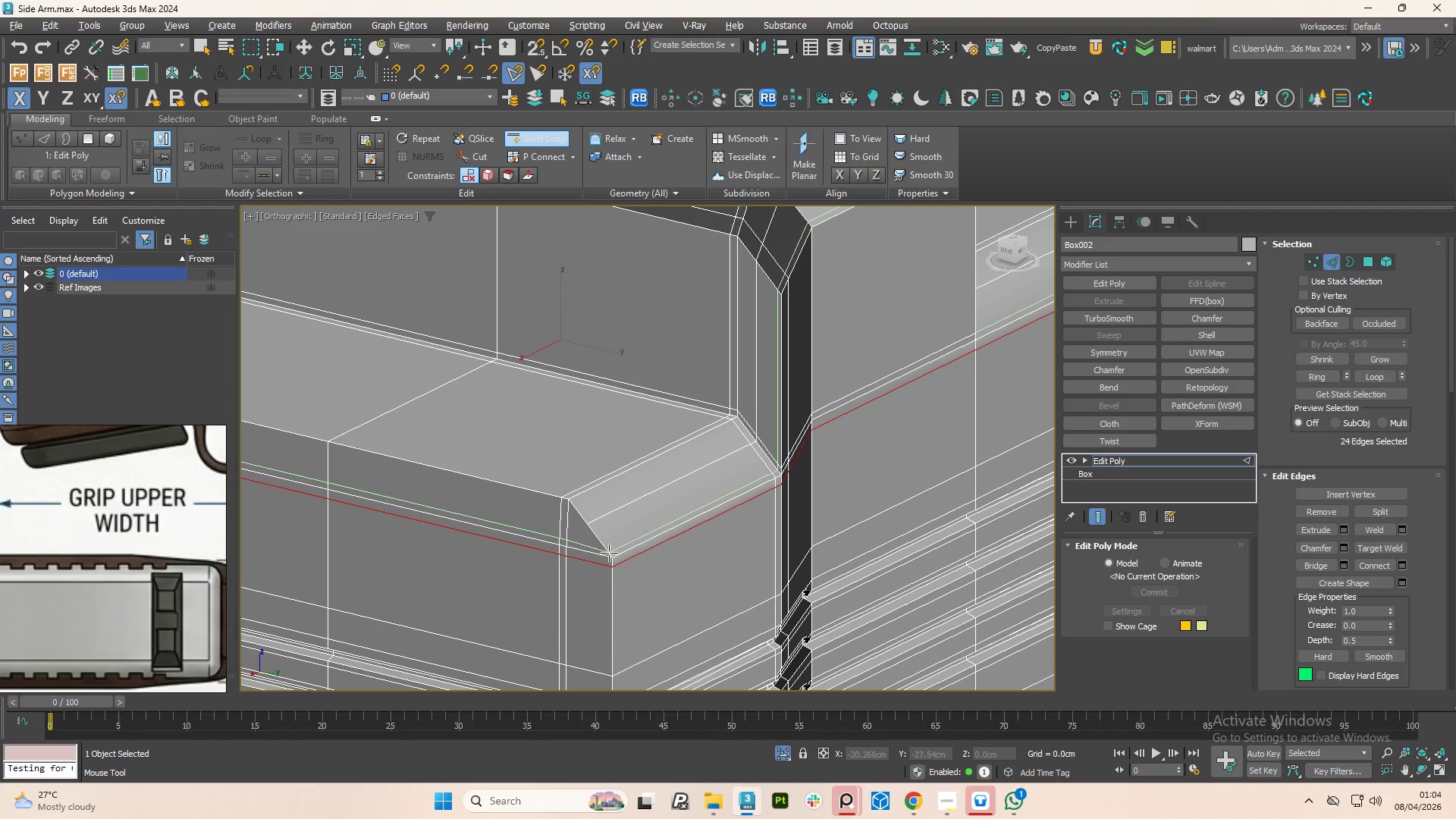 
left_click([609, 553])
 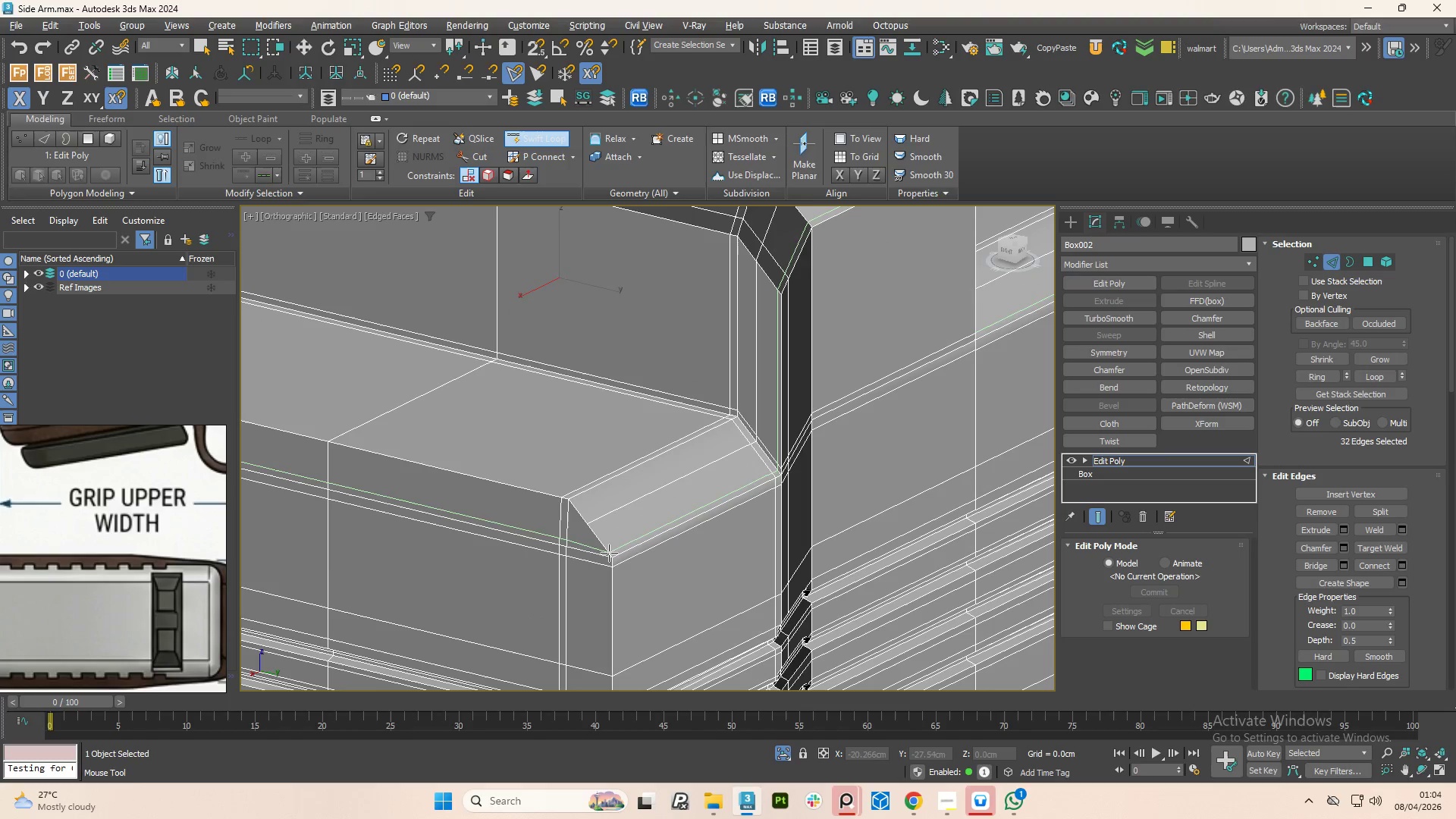 
right_click([609, 553])
 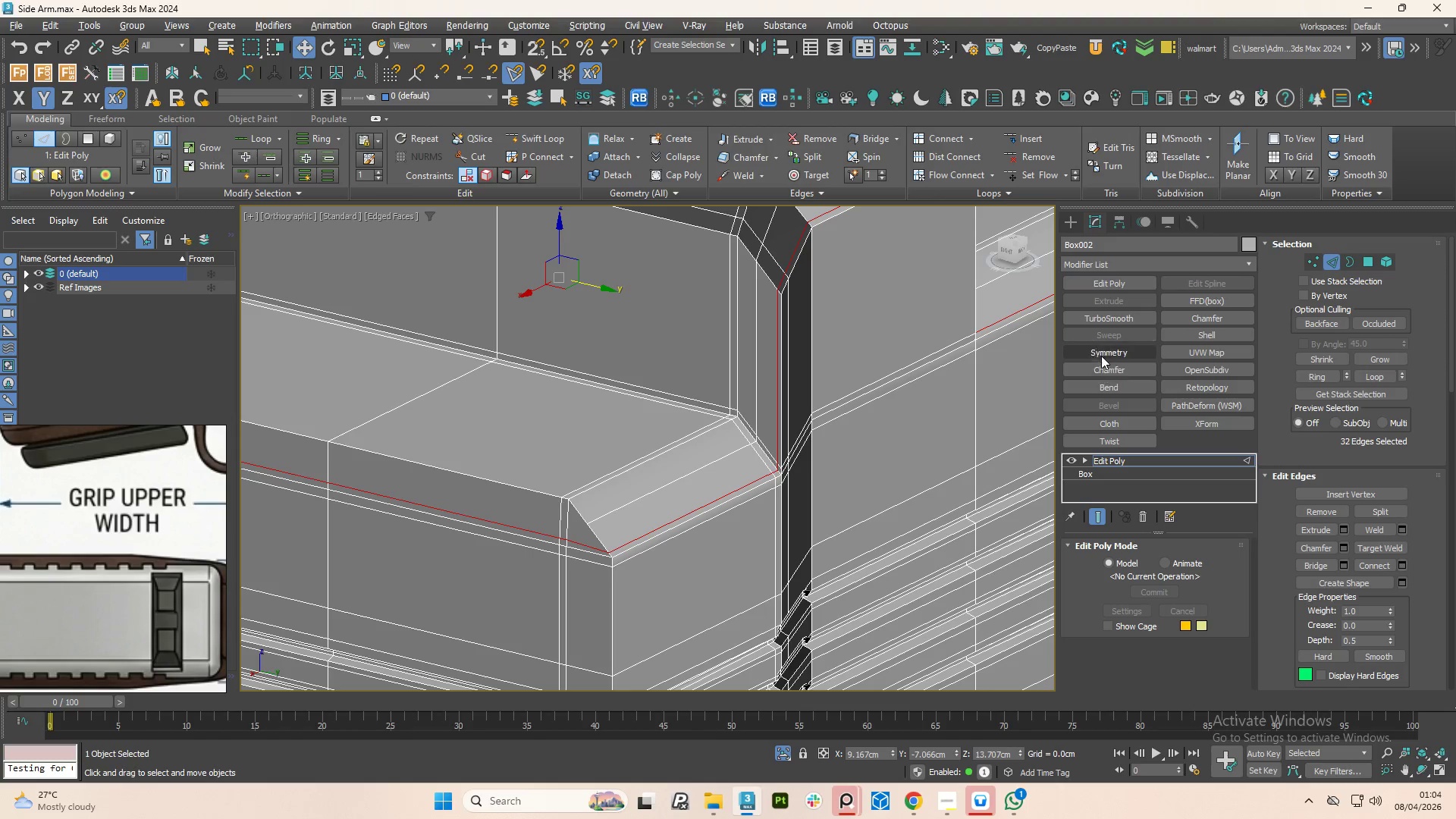 
left_click([1100, 325])
 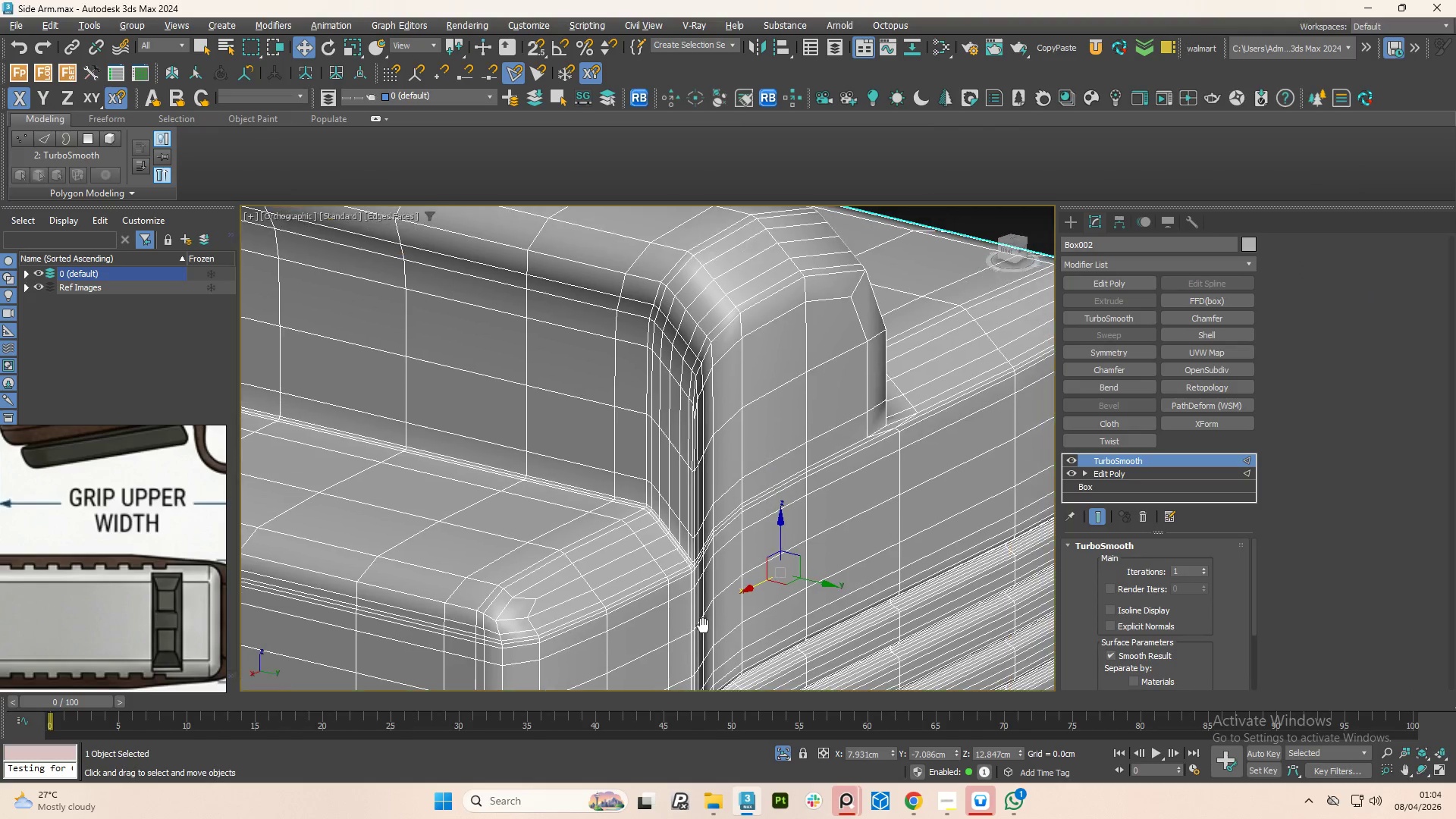 
key(F4)
 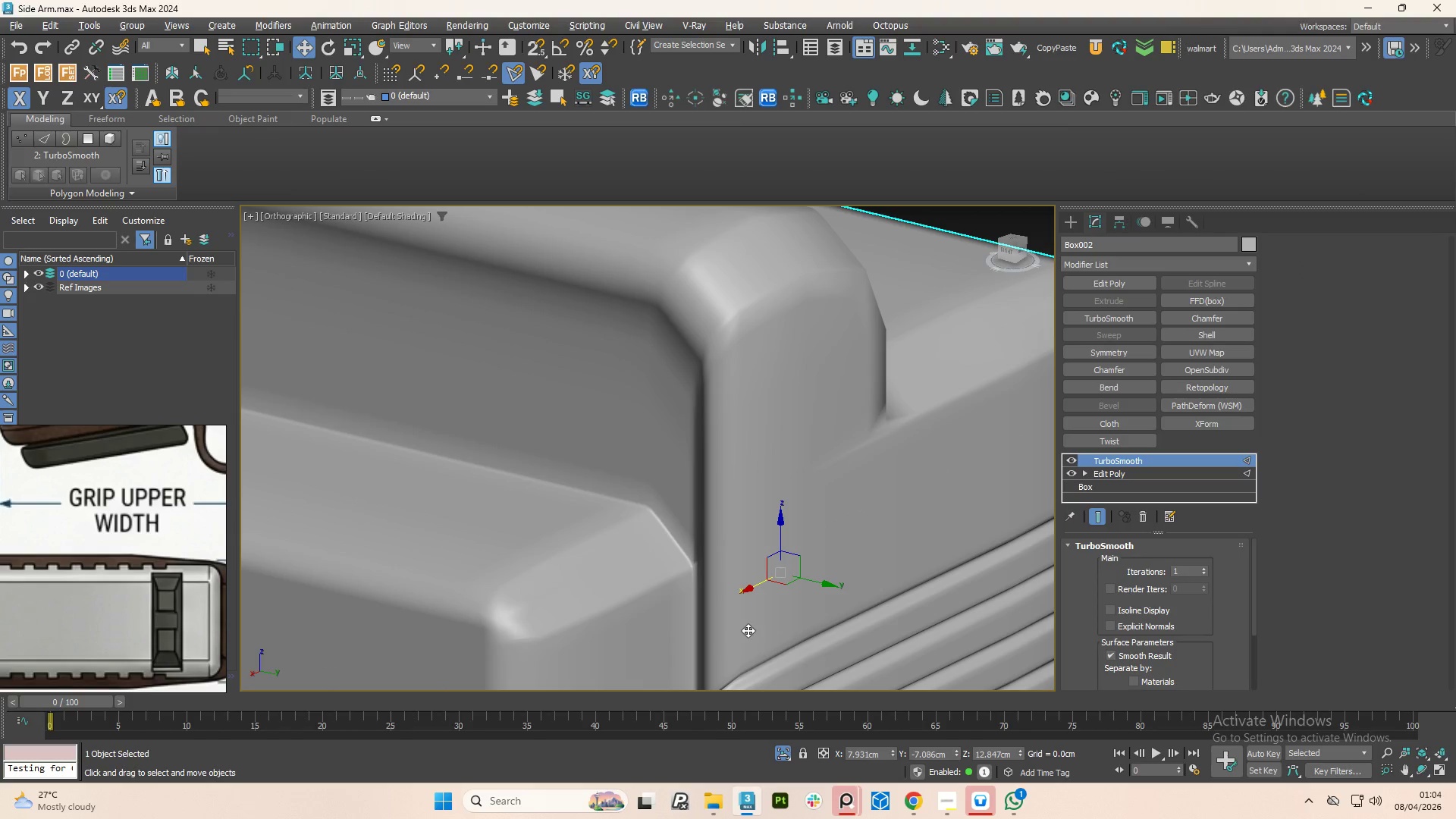 
scroll: coordinate [748, 629], scroll_direction: down, amount: 3.0
 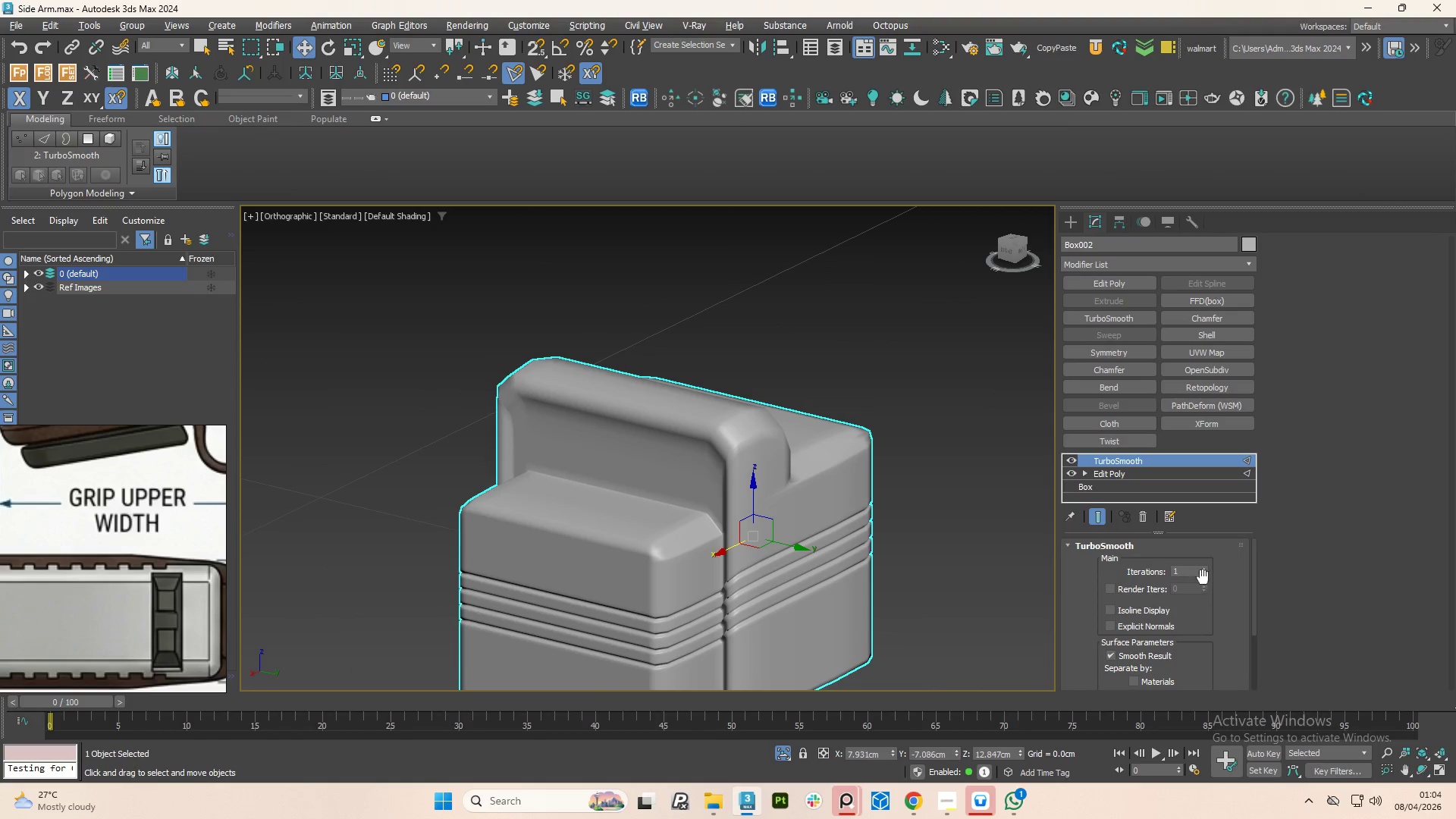 
left_click([1205, 565])